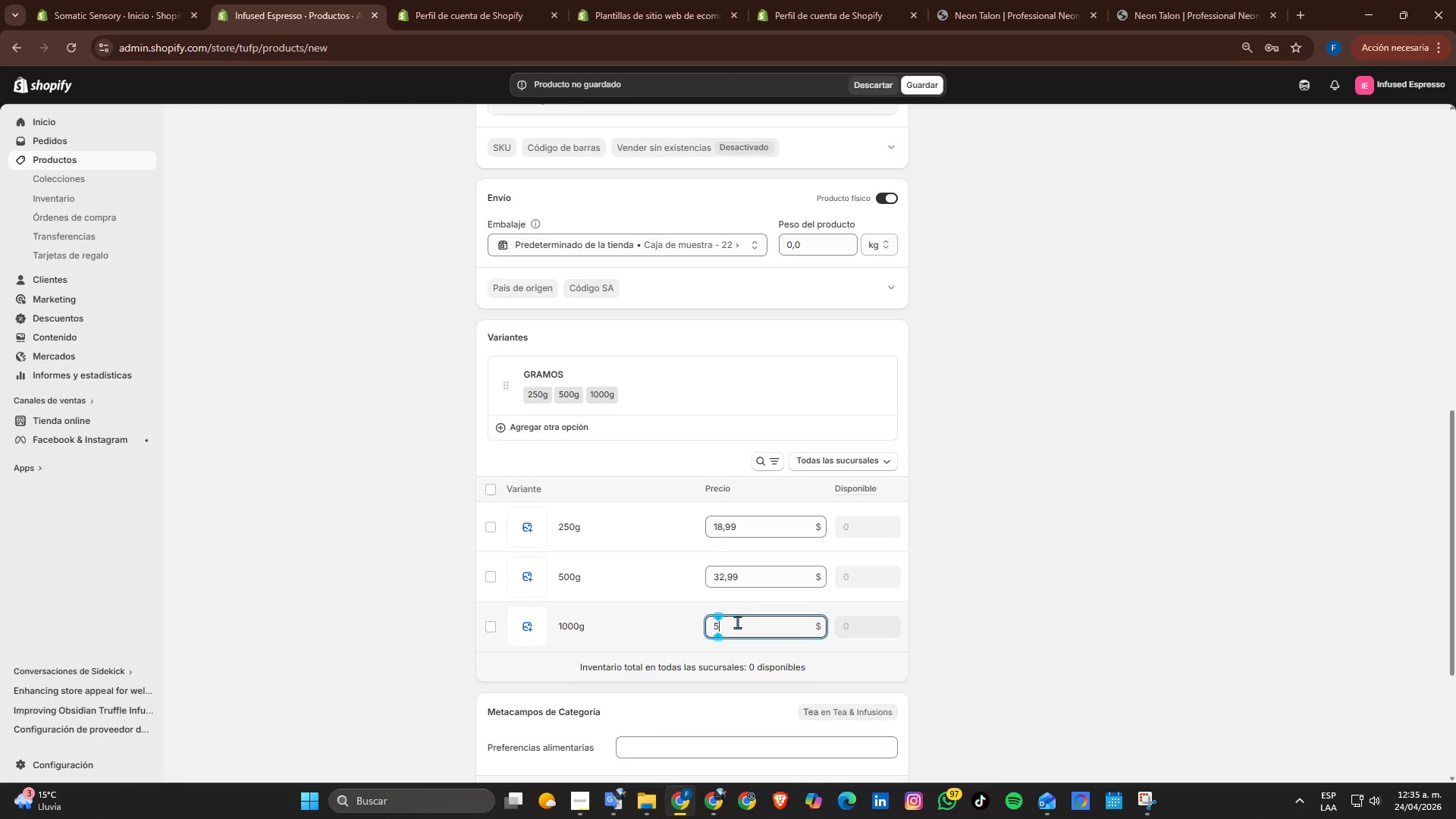 
key(Numpad2)
 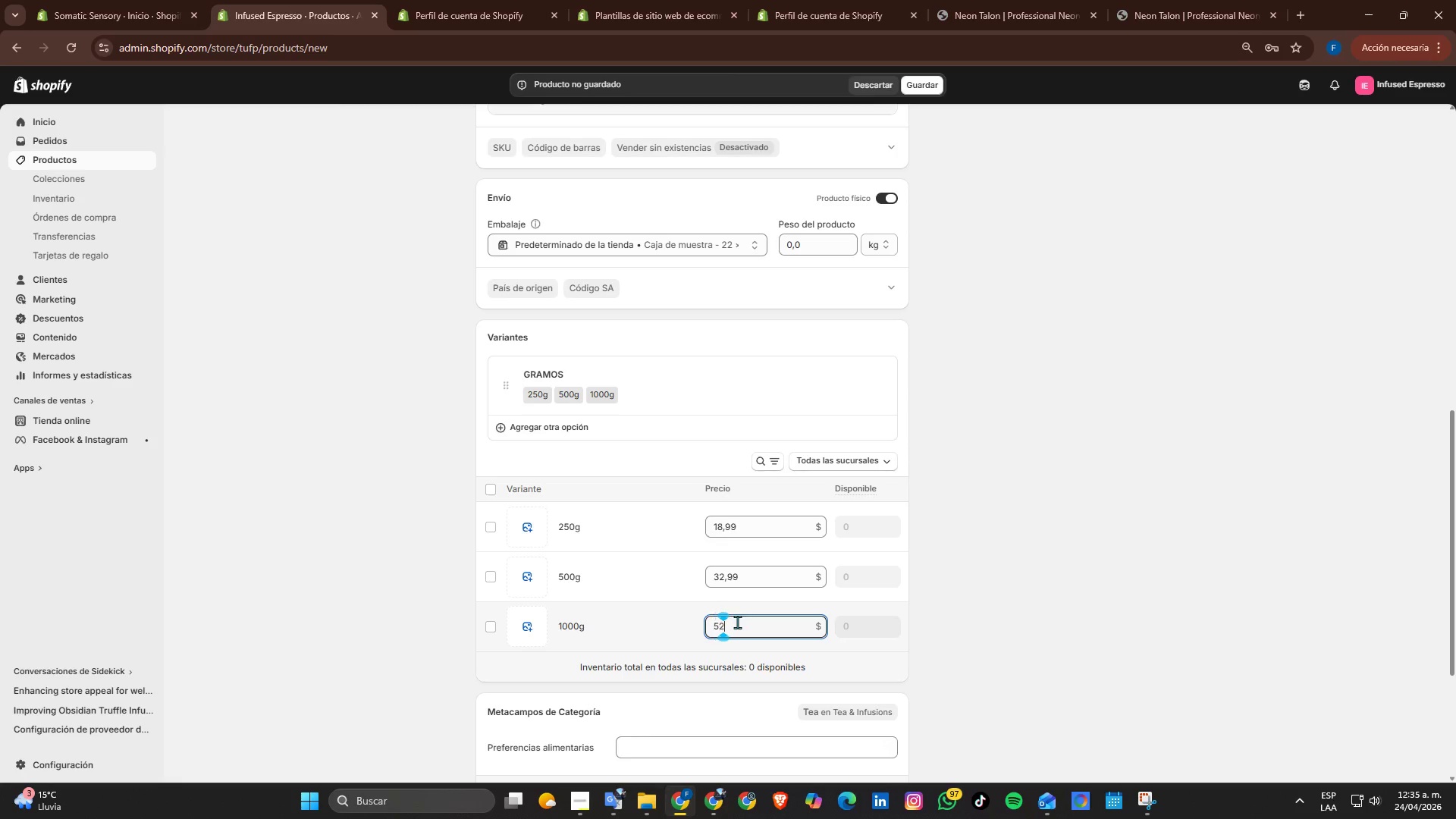 
key(NumpadDecimal)
 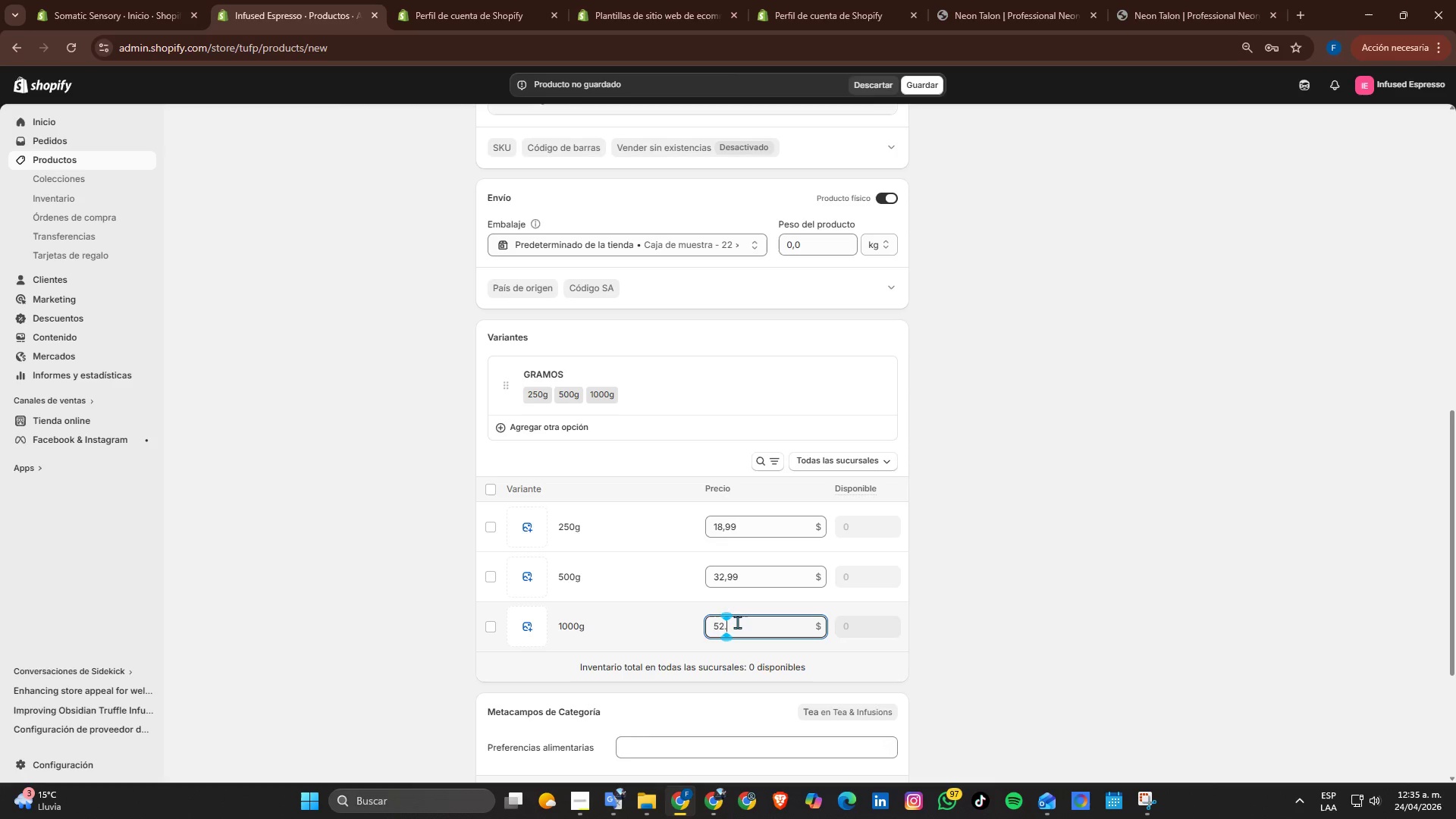 
key(Numpad9)
 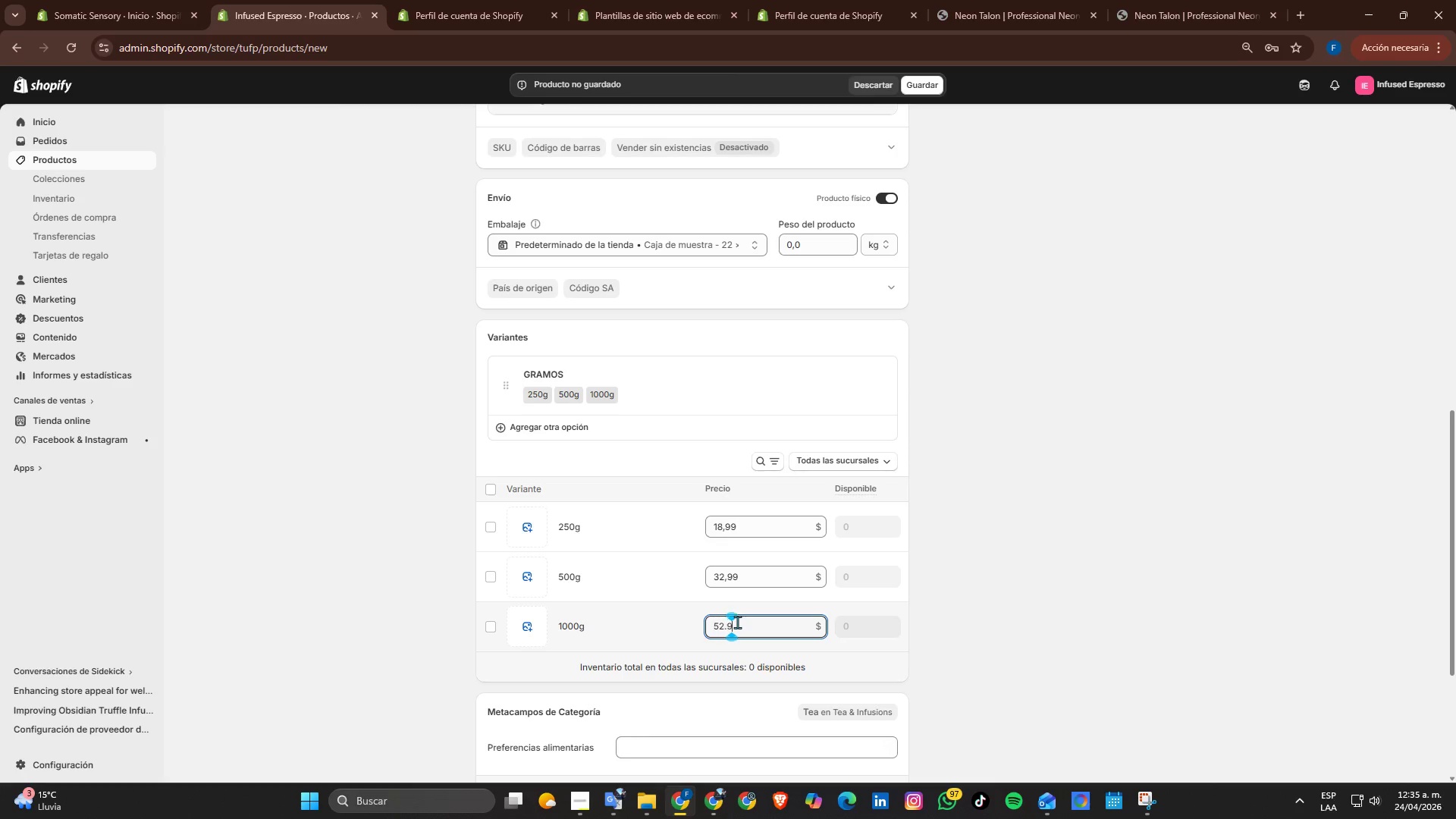 
key(Numpad9)
 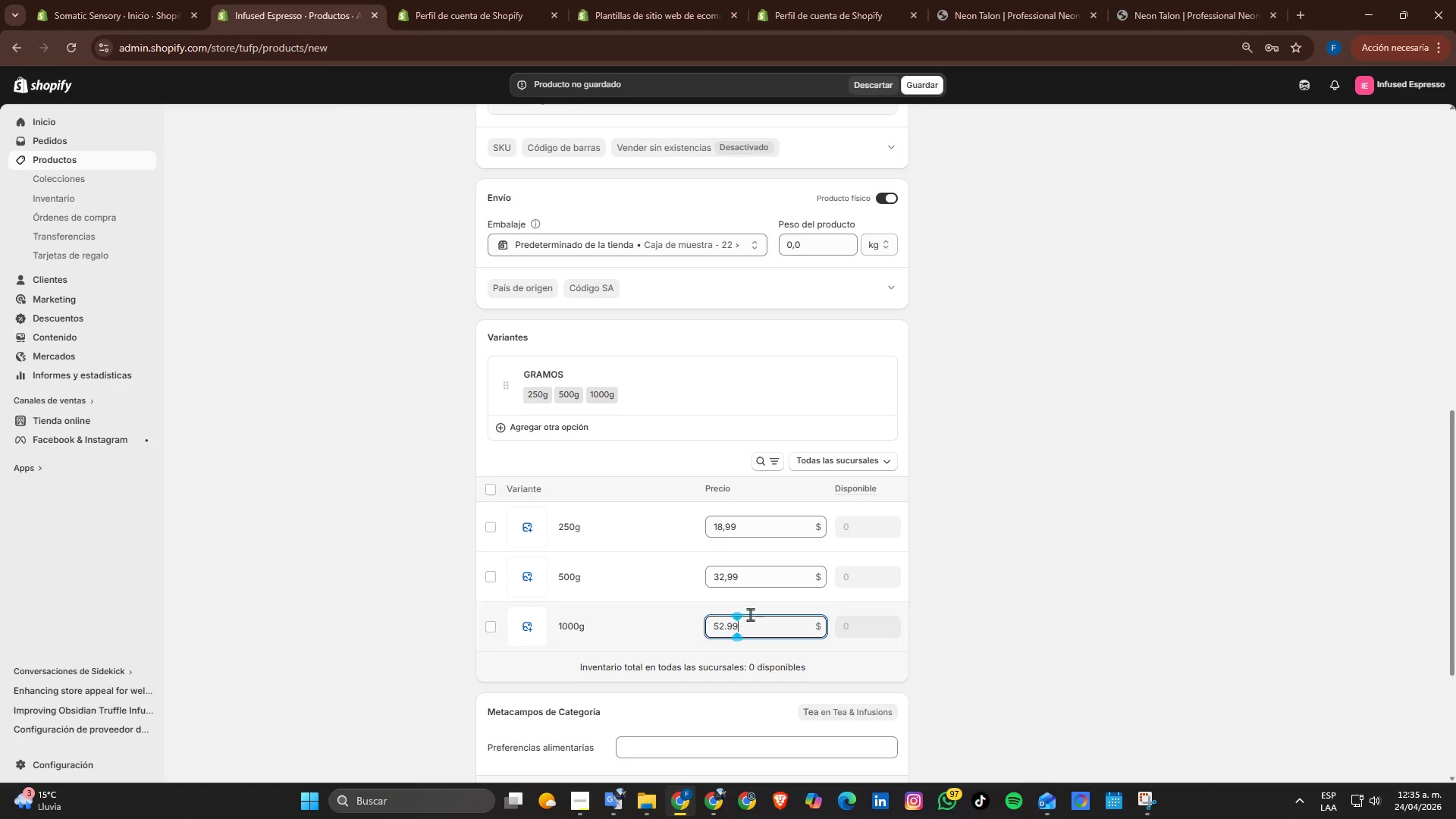 
left_click([925, 538])
 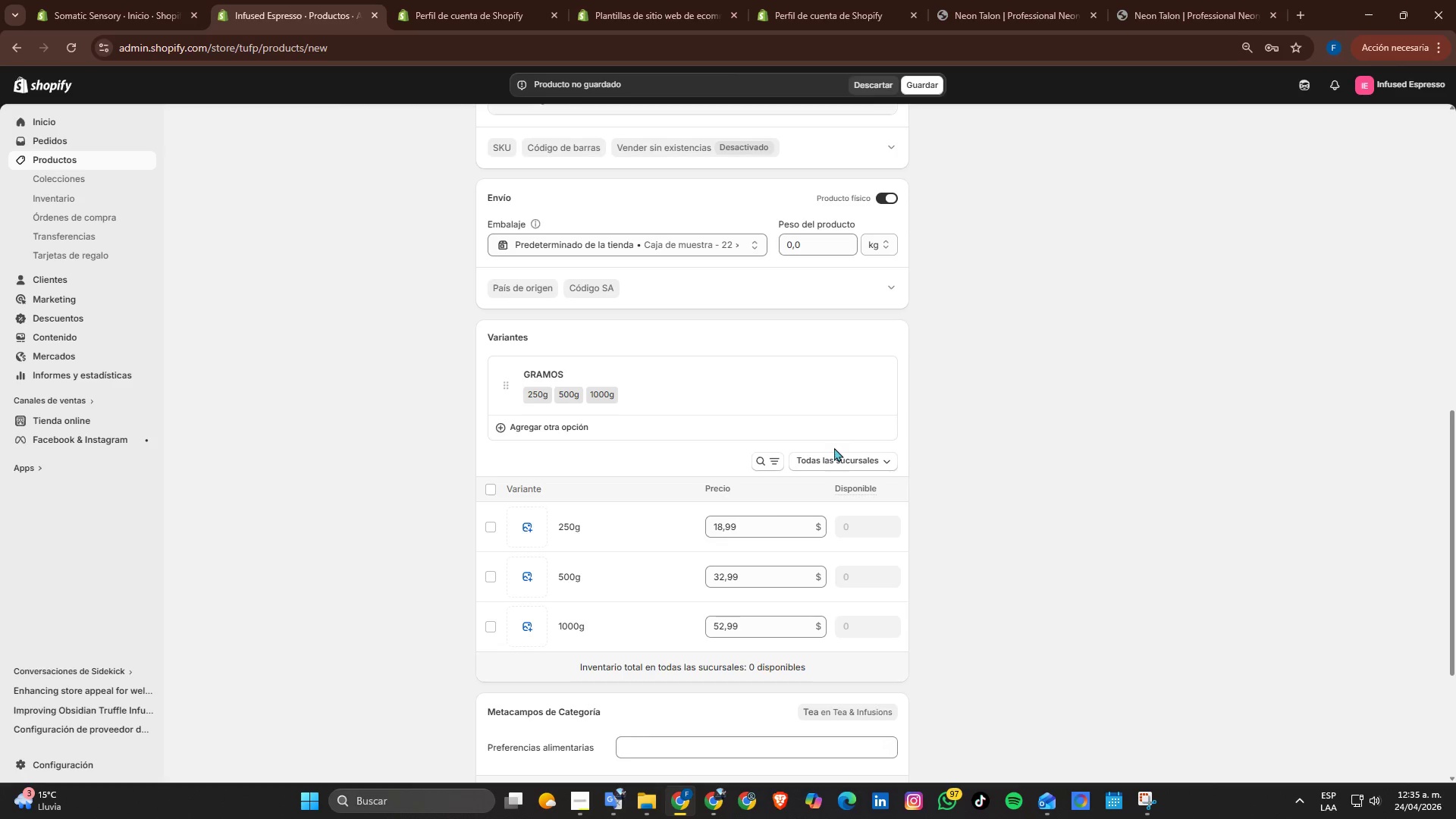 
left_click([835, 457])
 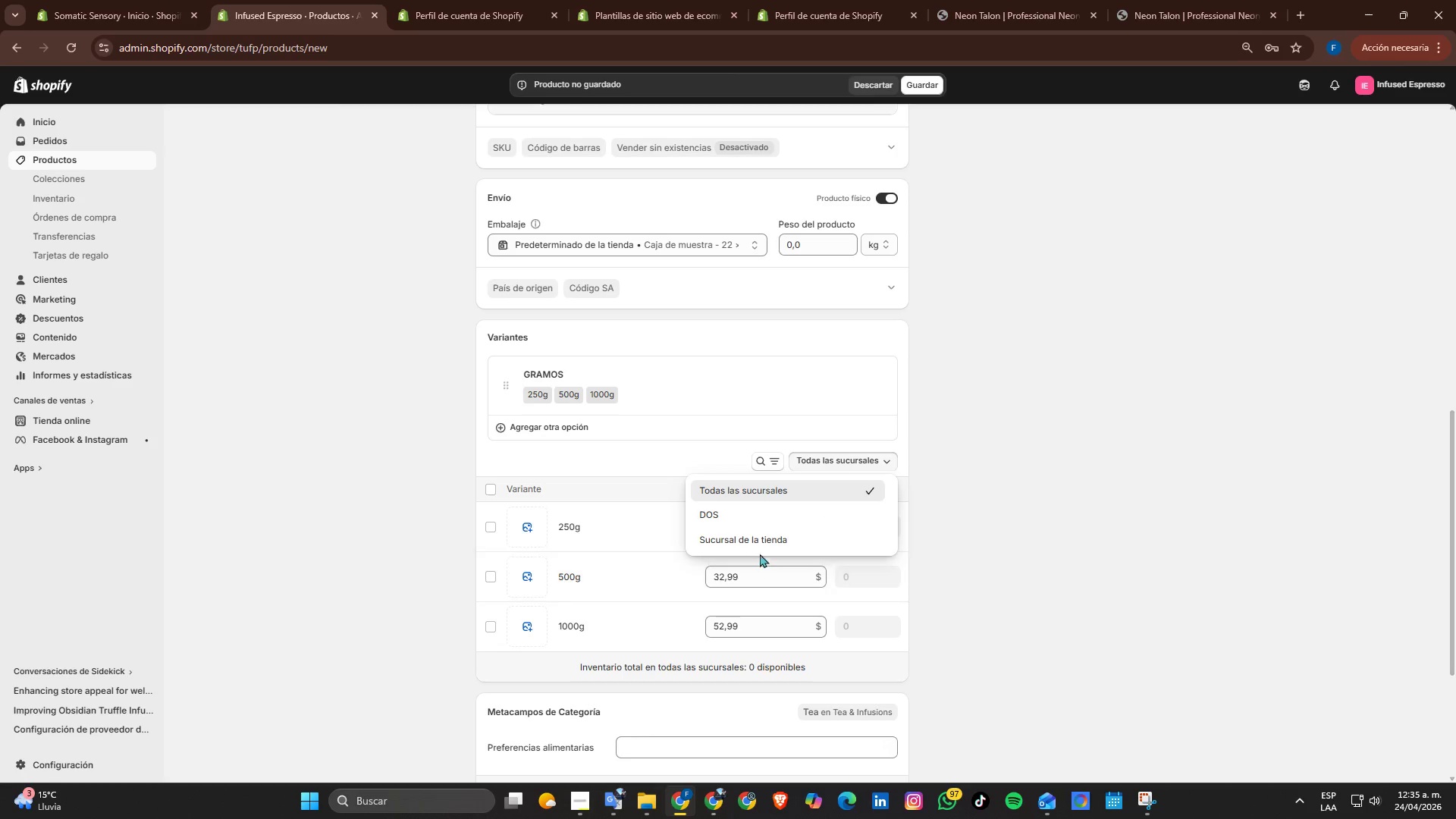 
left_click([758, 540])
 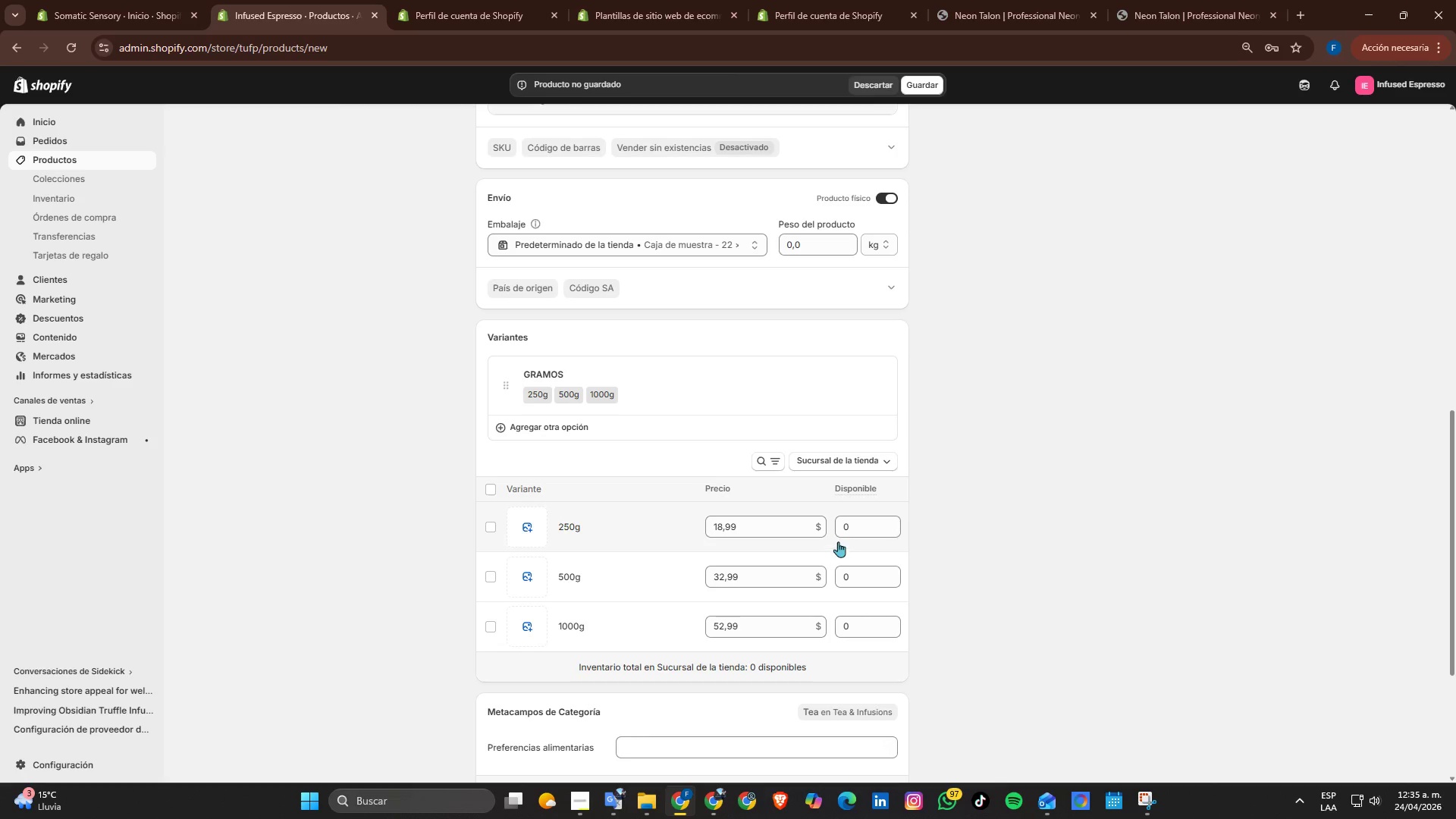 
left_click([857, 521])
 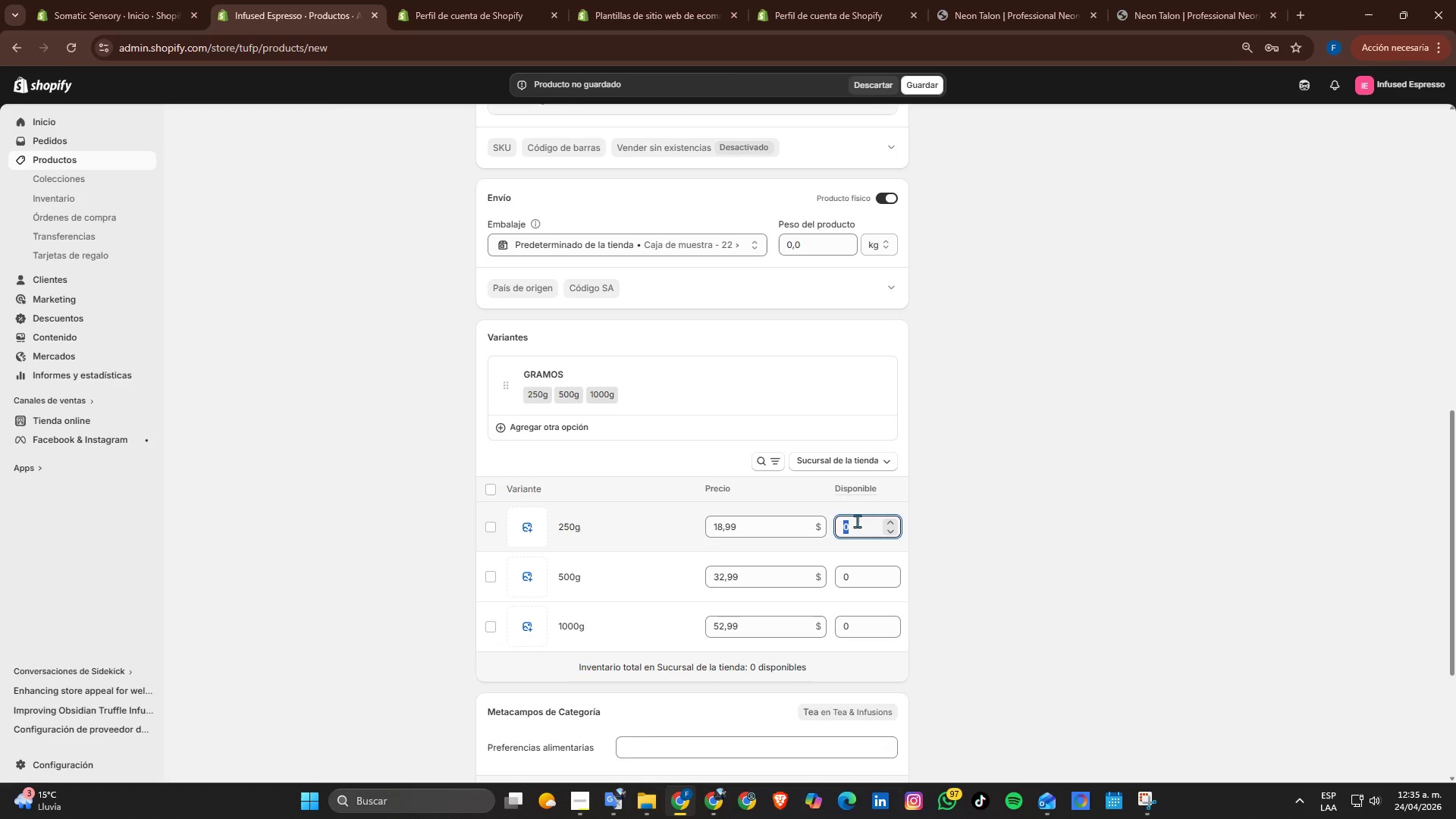 
key(Numpad5)
 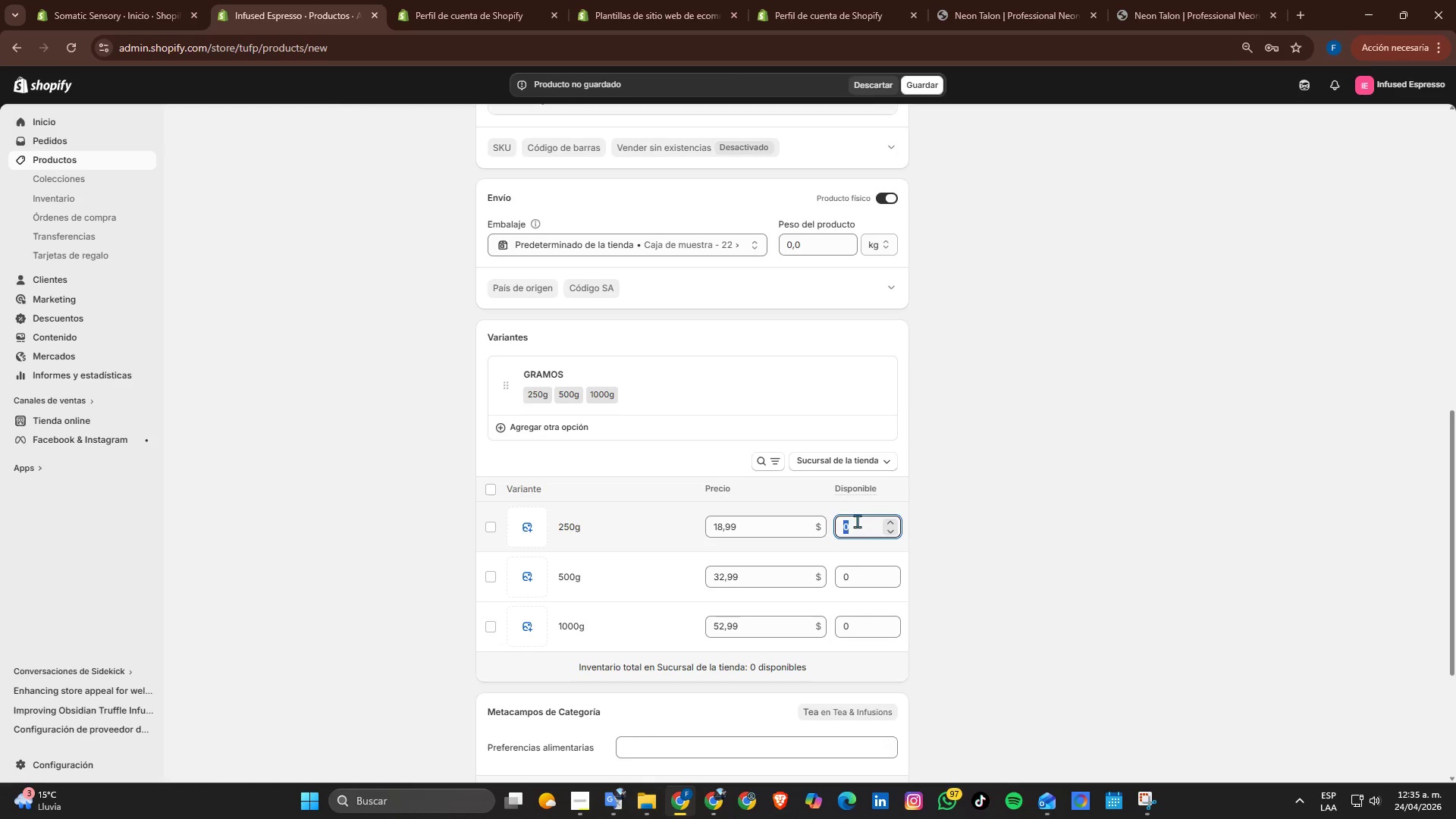 
key(Numpad0)
 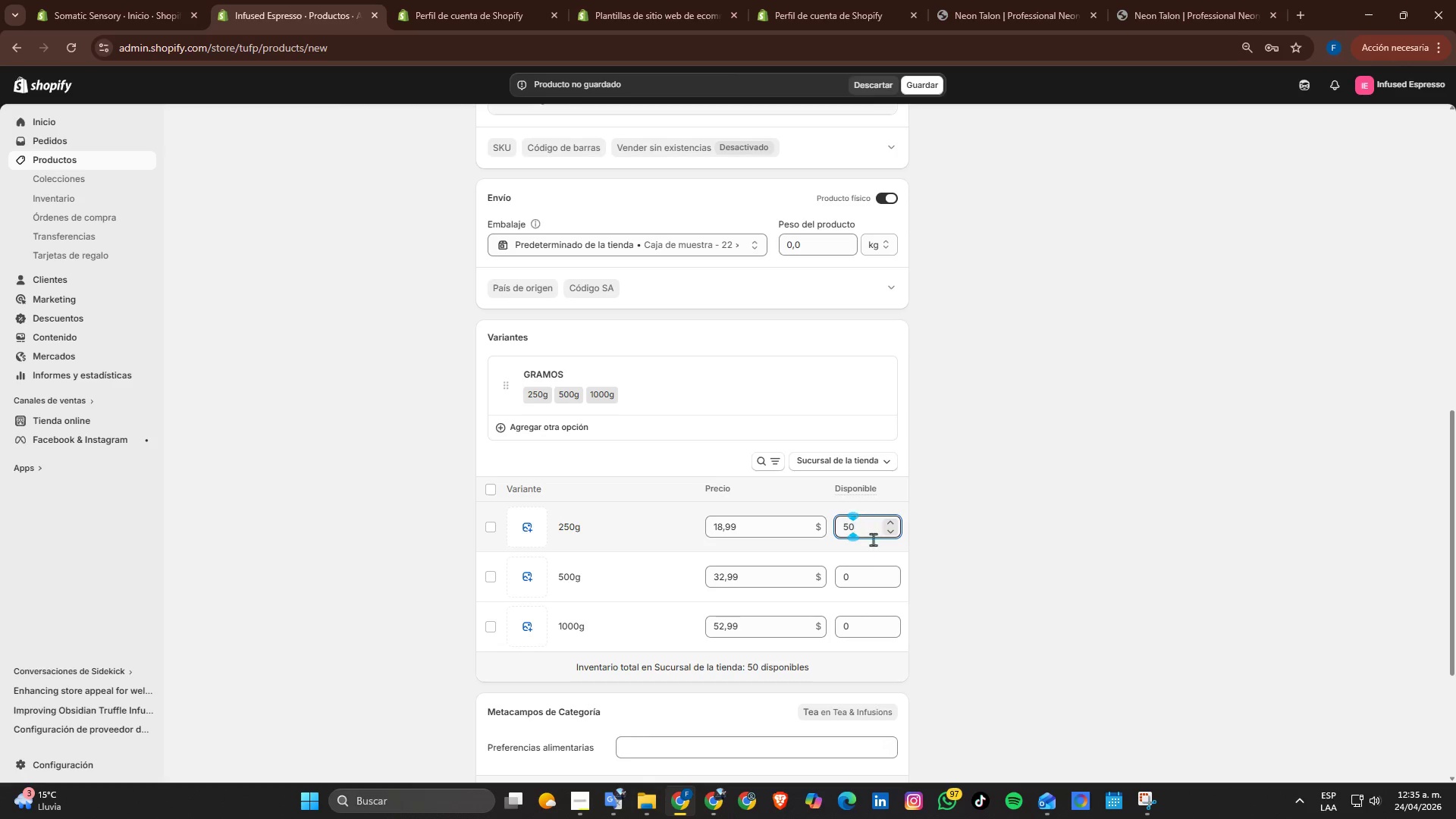 
left_click([867, 570])
 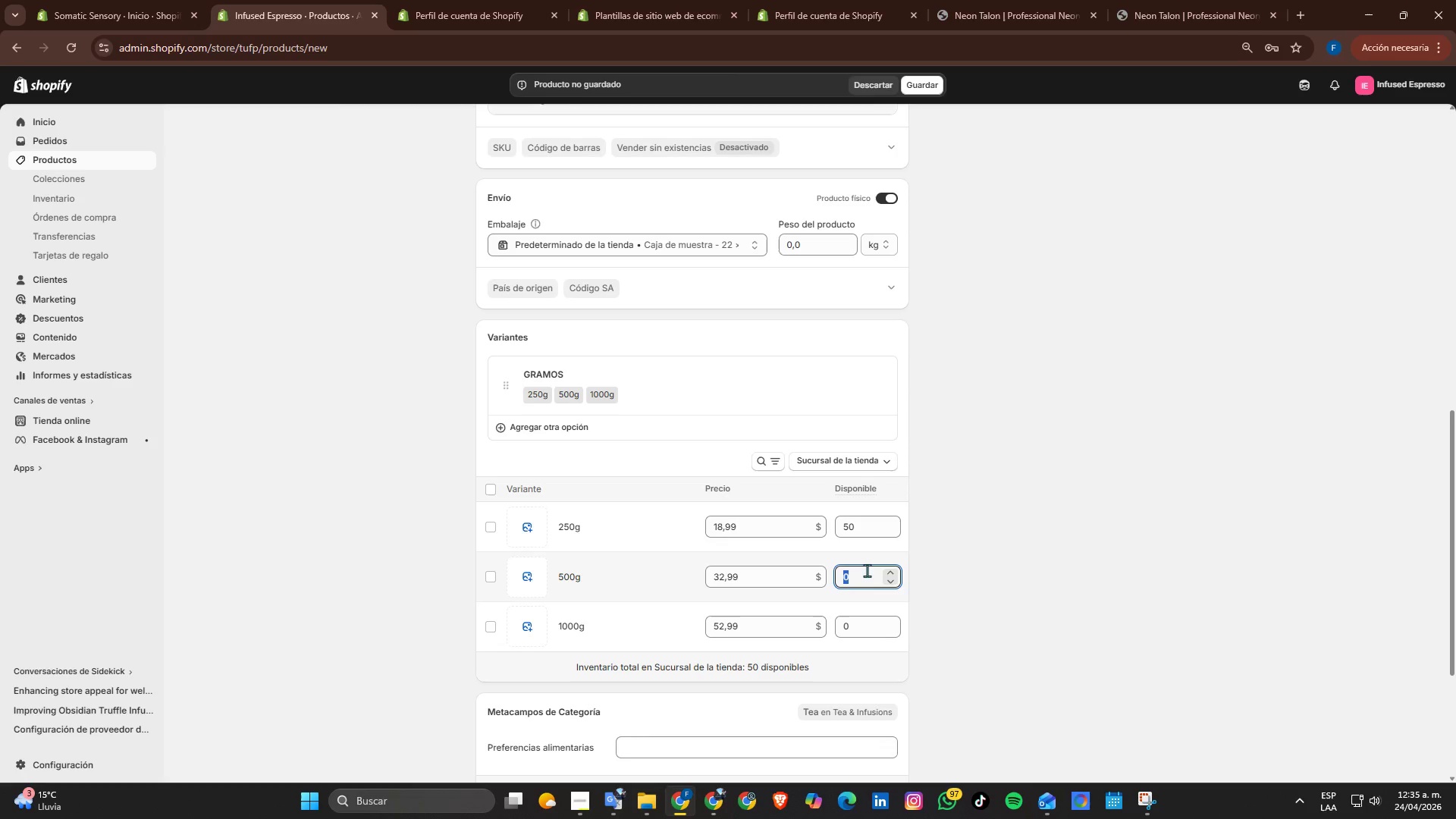 
key(Numpad5)
 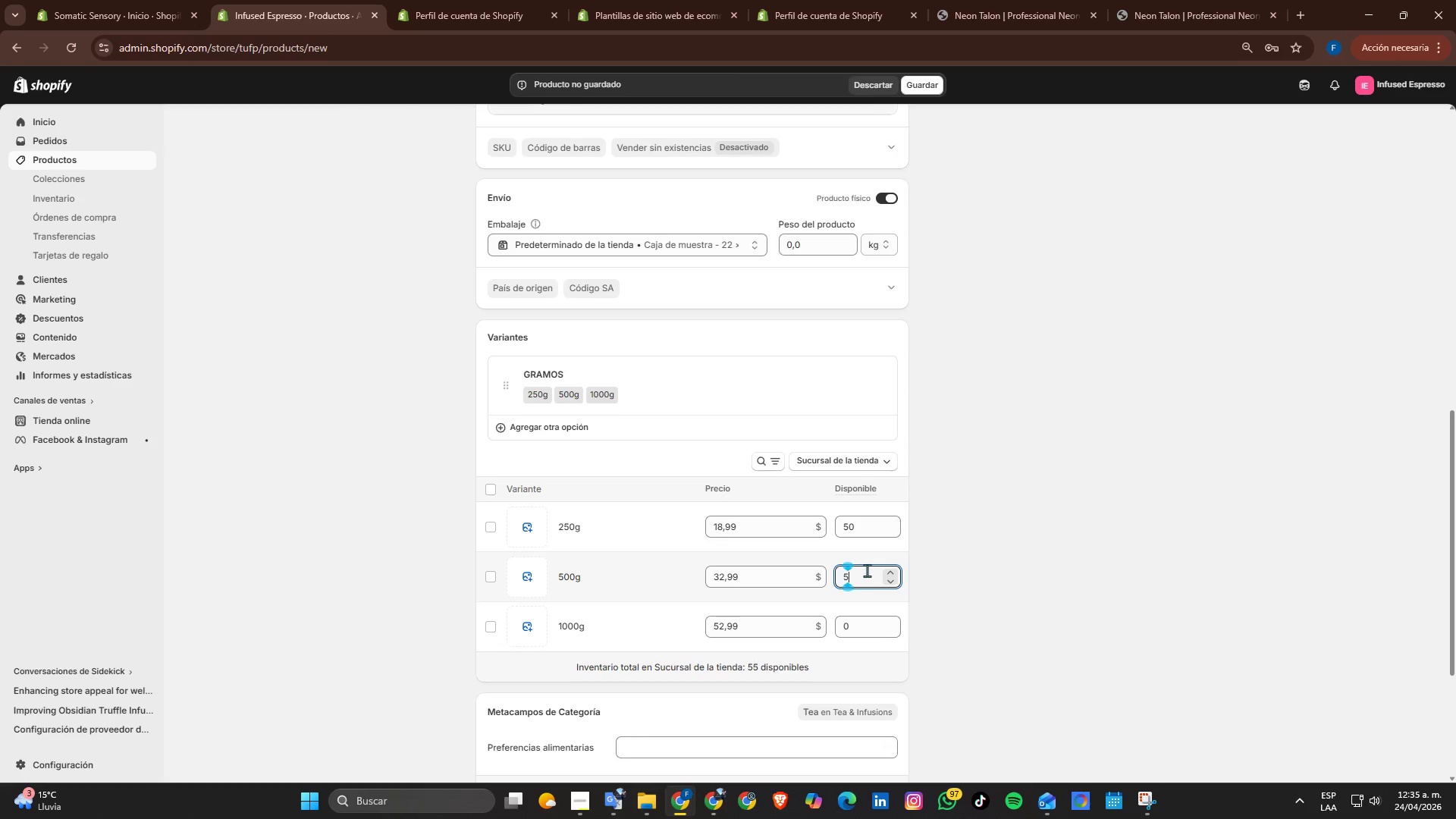 
key(Numpad0)
 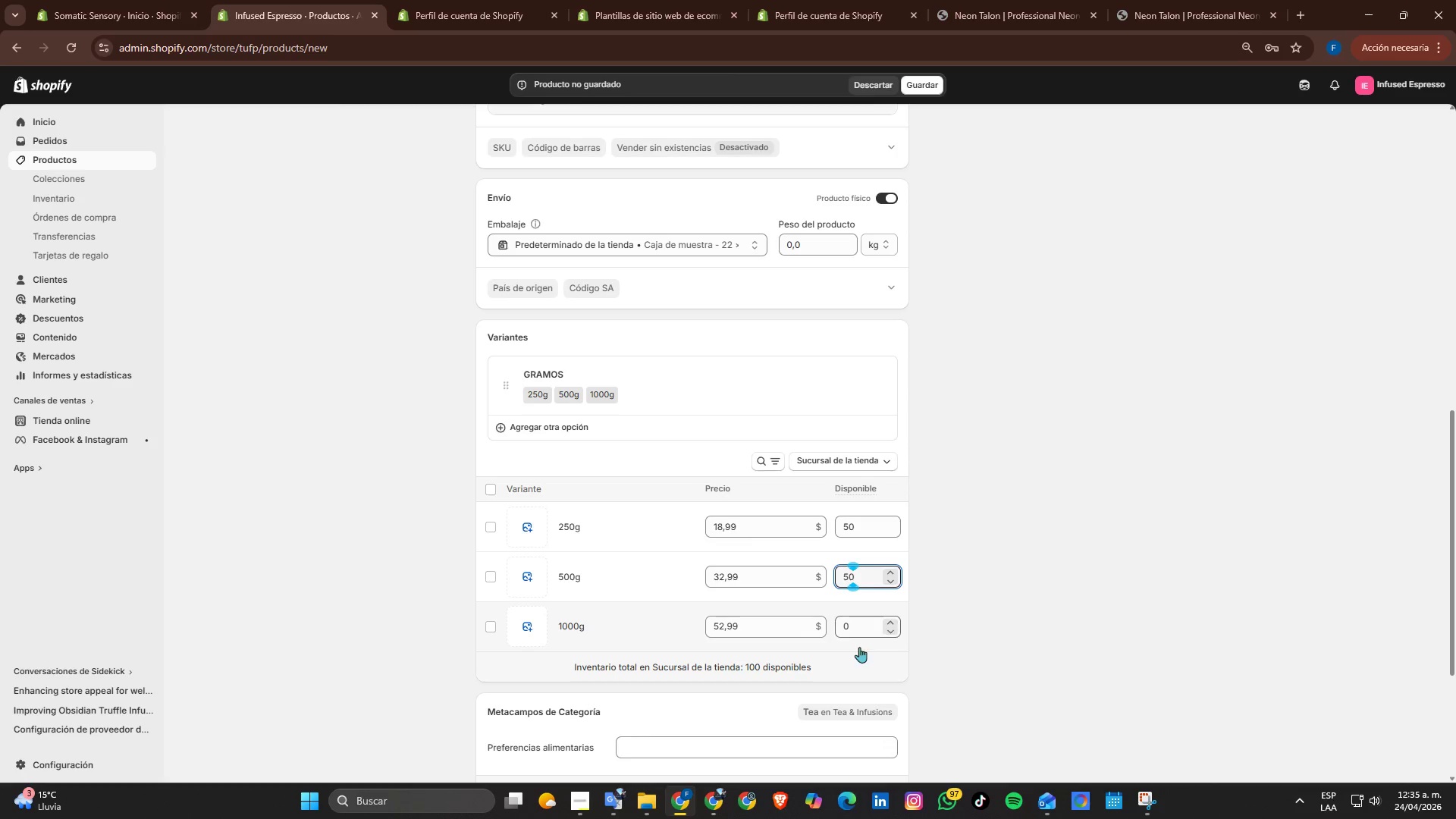 
left_click([853, 629])
 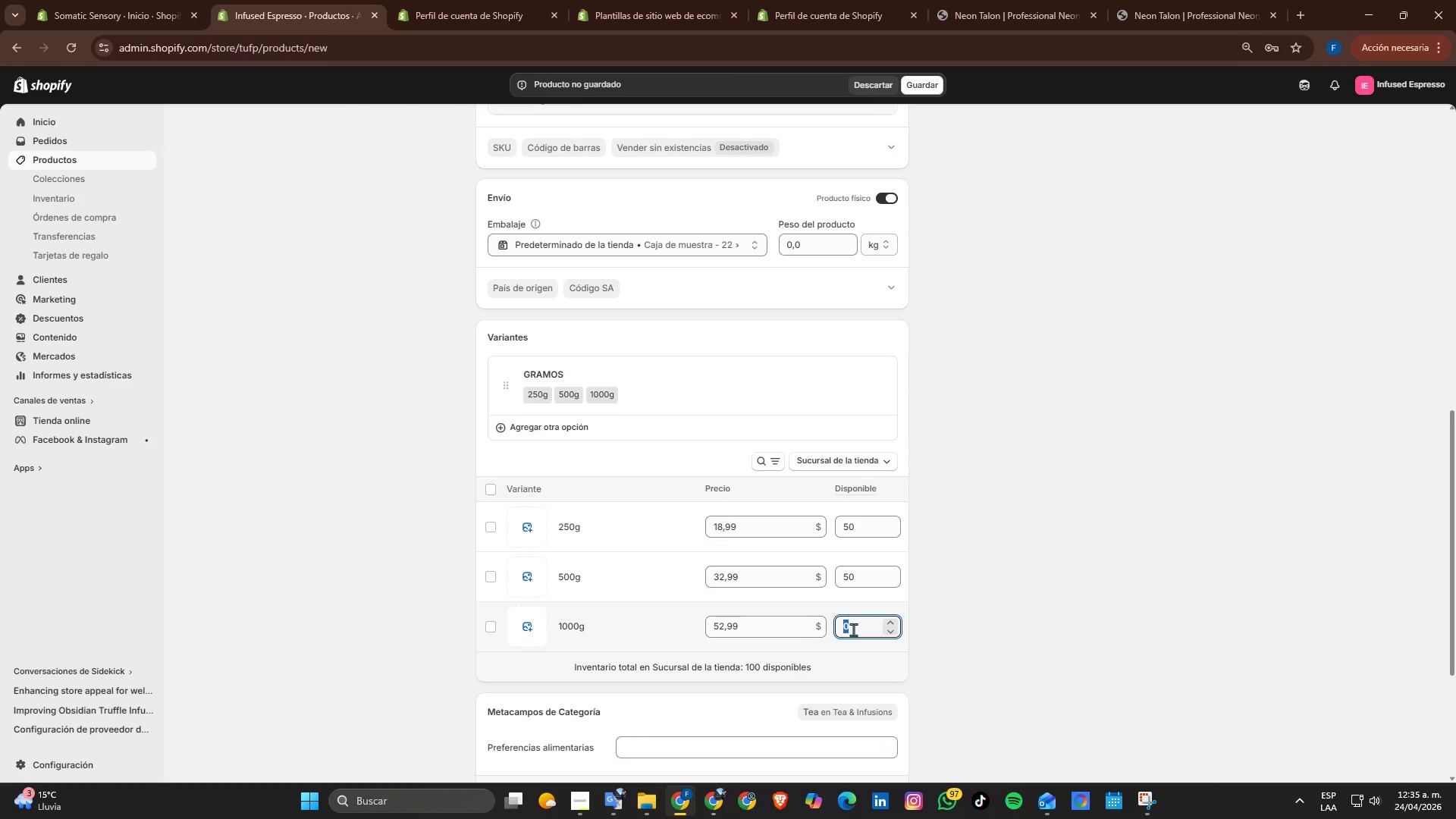 
key(Numpad5)
 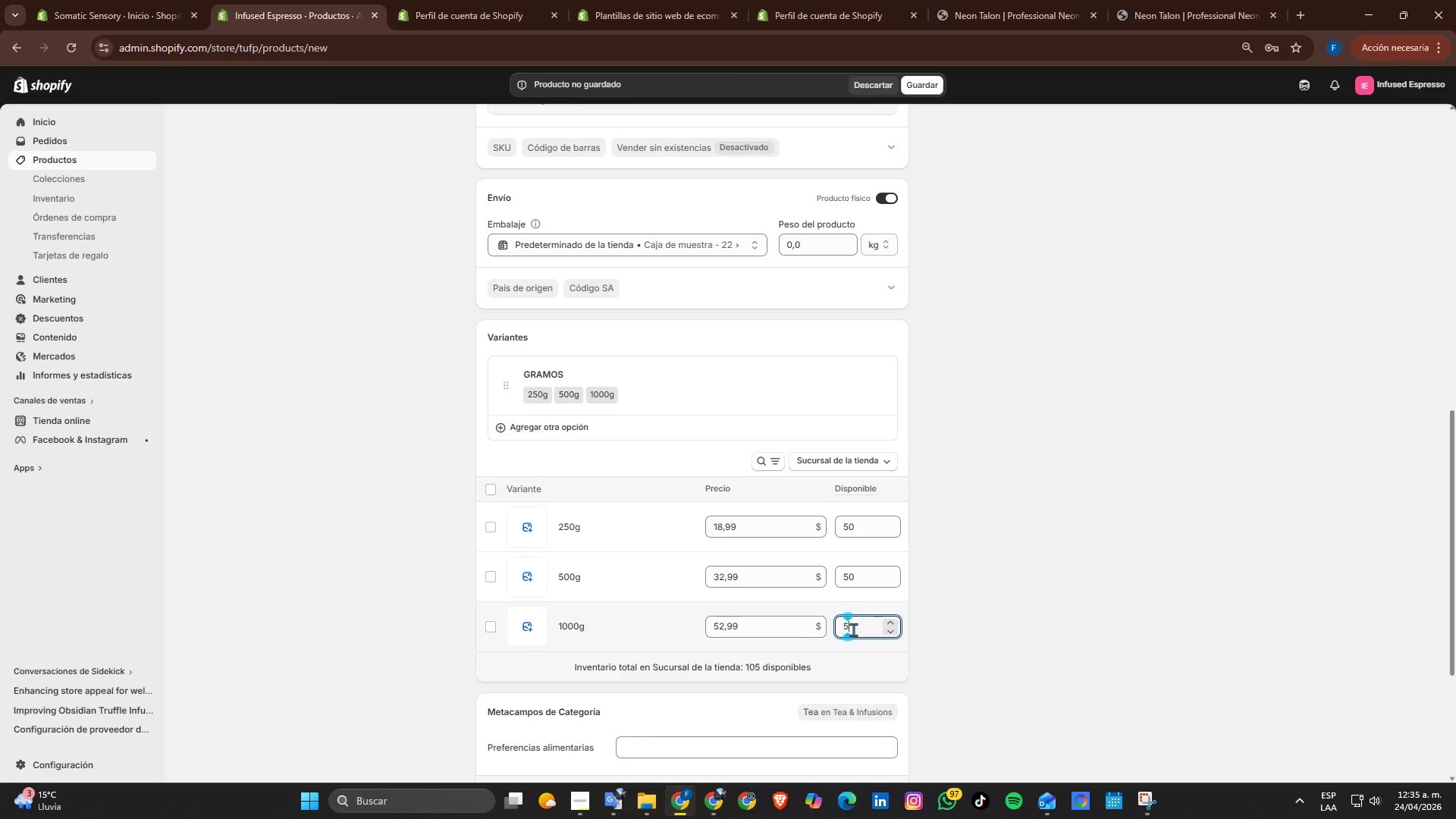 
key(Numpad0)
 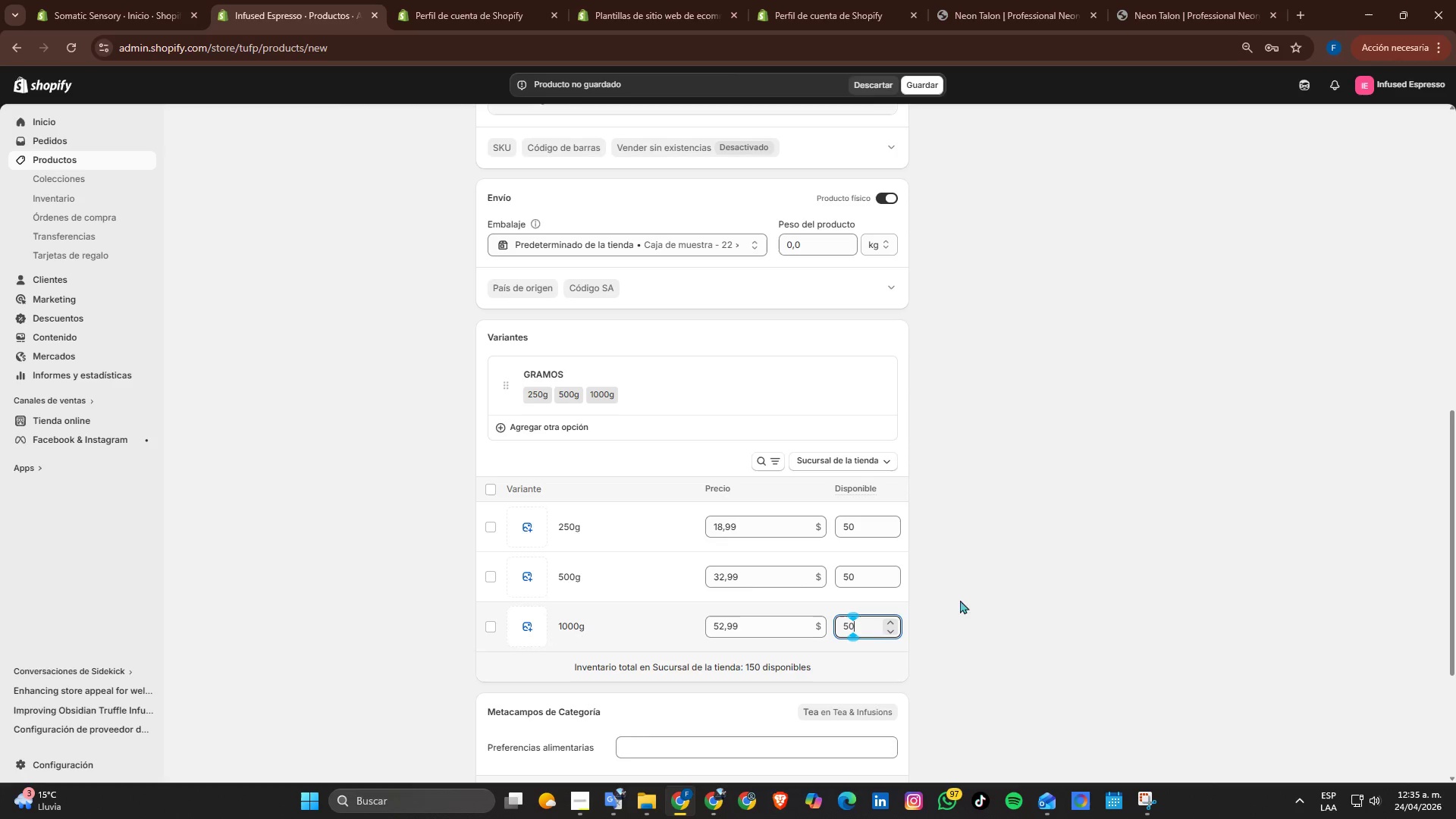 
scroll: coordinate [917, 585], scroll_direction: down, amount: 4.0
 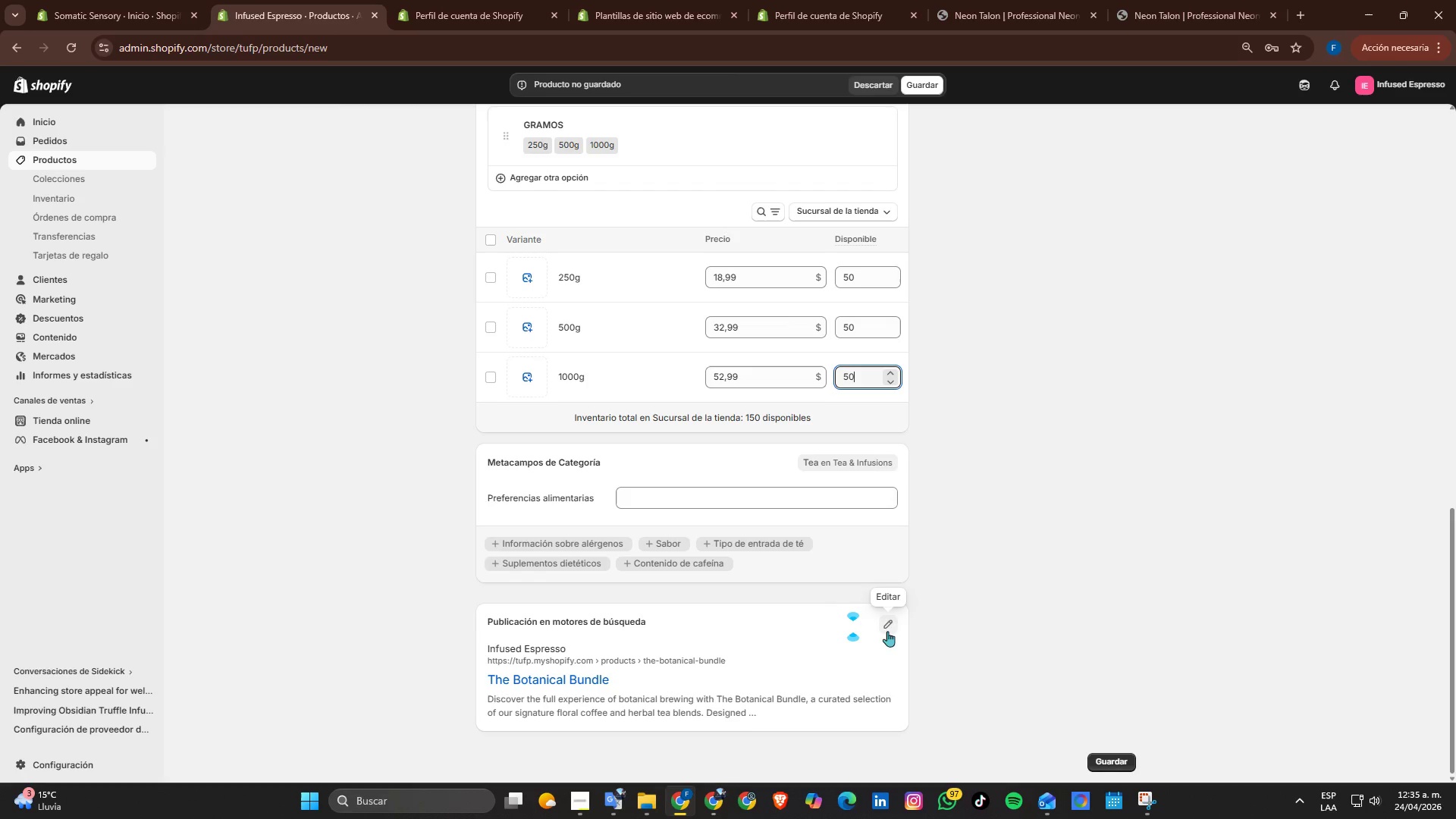 
left_click([959, 585])
 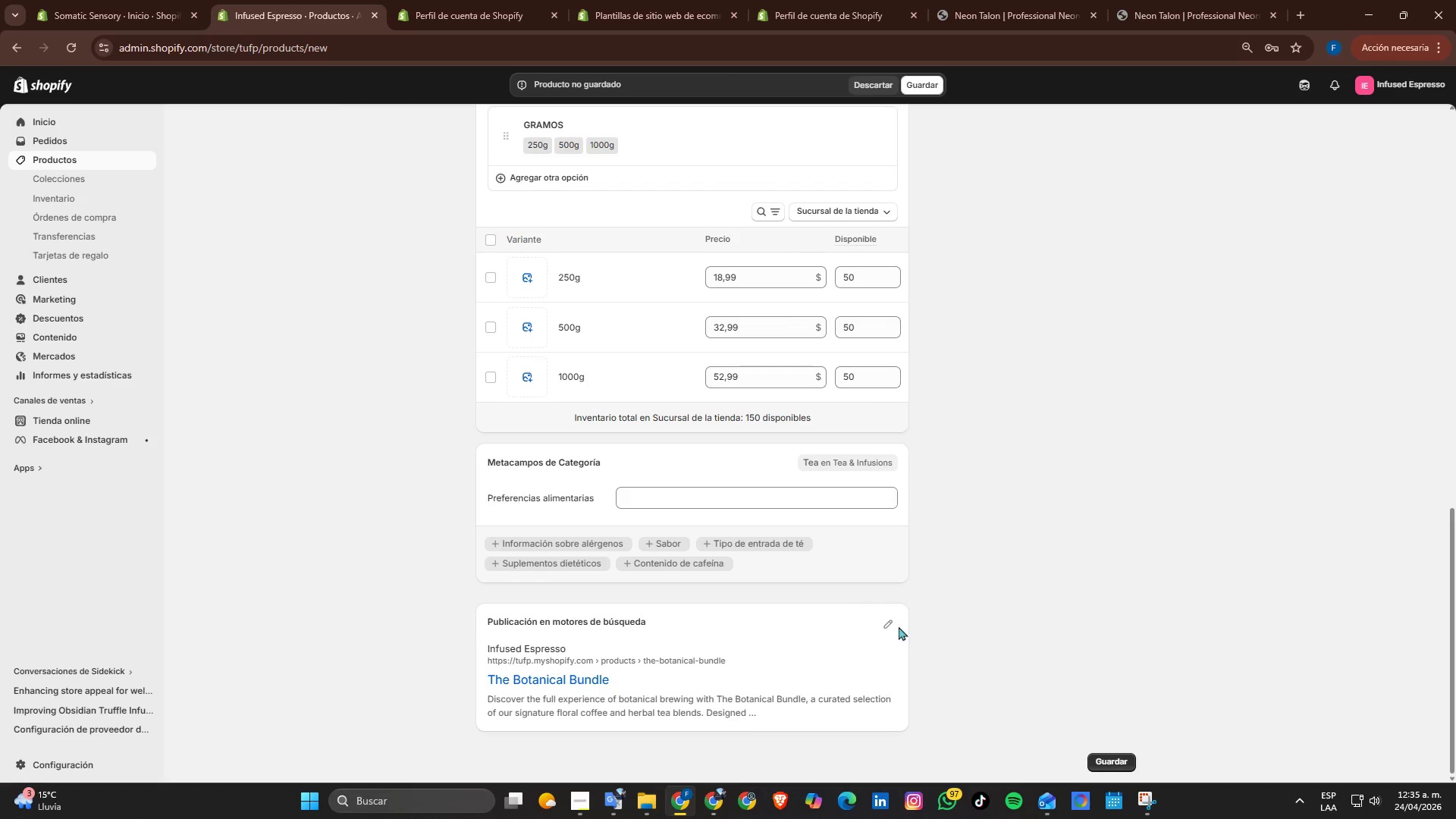 
left_click([896, 627])
 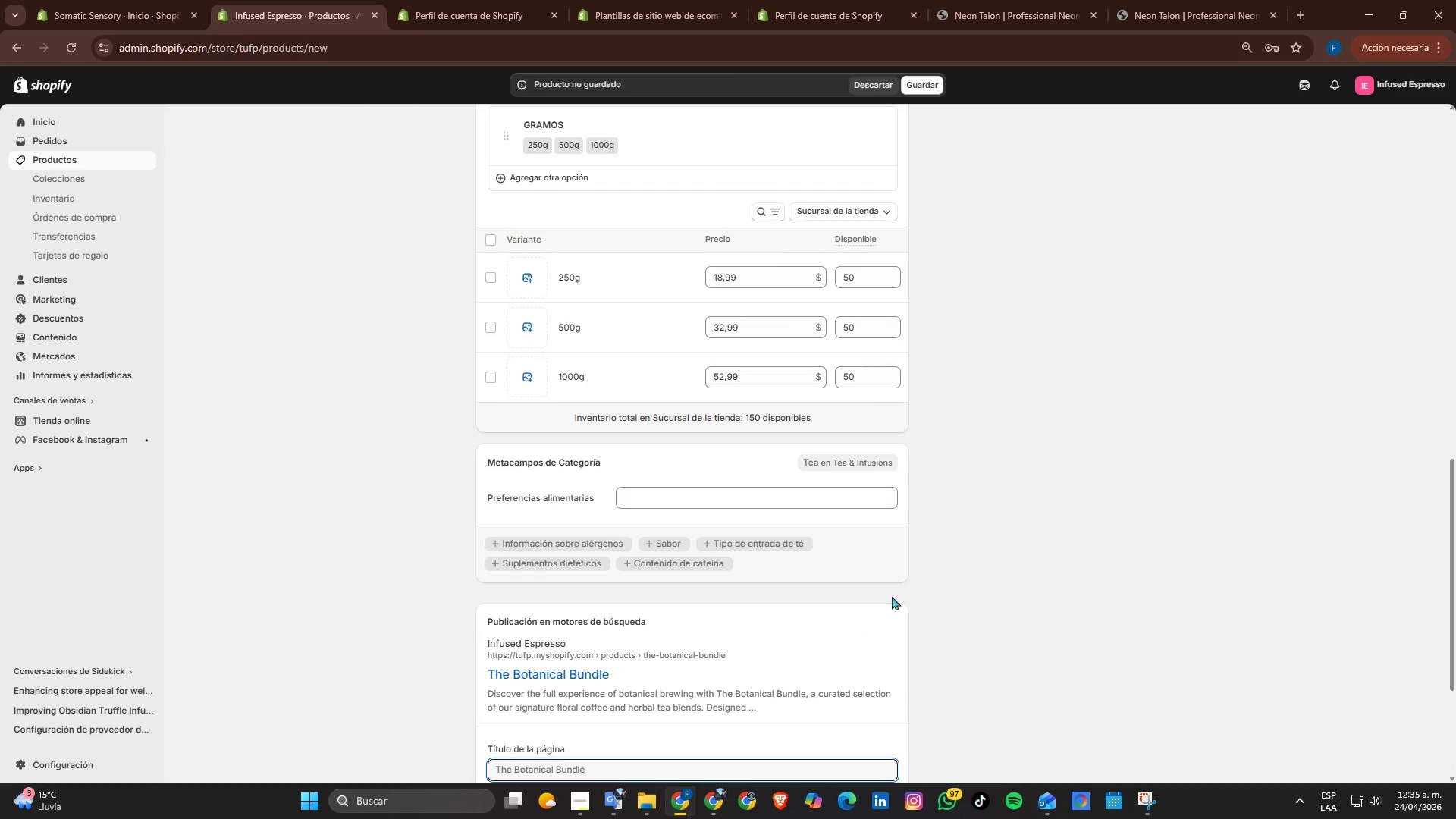 
scroll: coordinate [909, 589], scroll_direction: down, amount: 1.0
 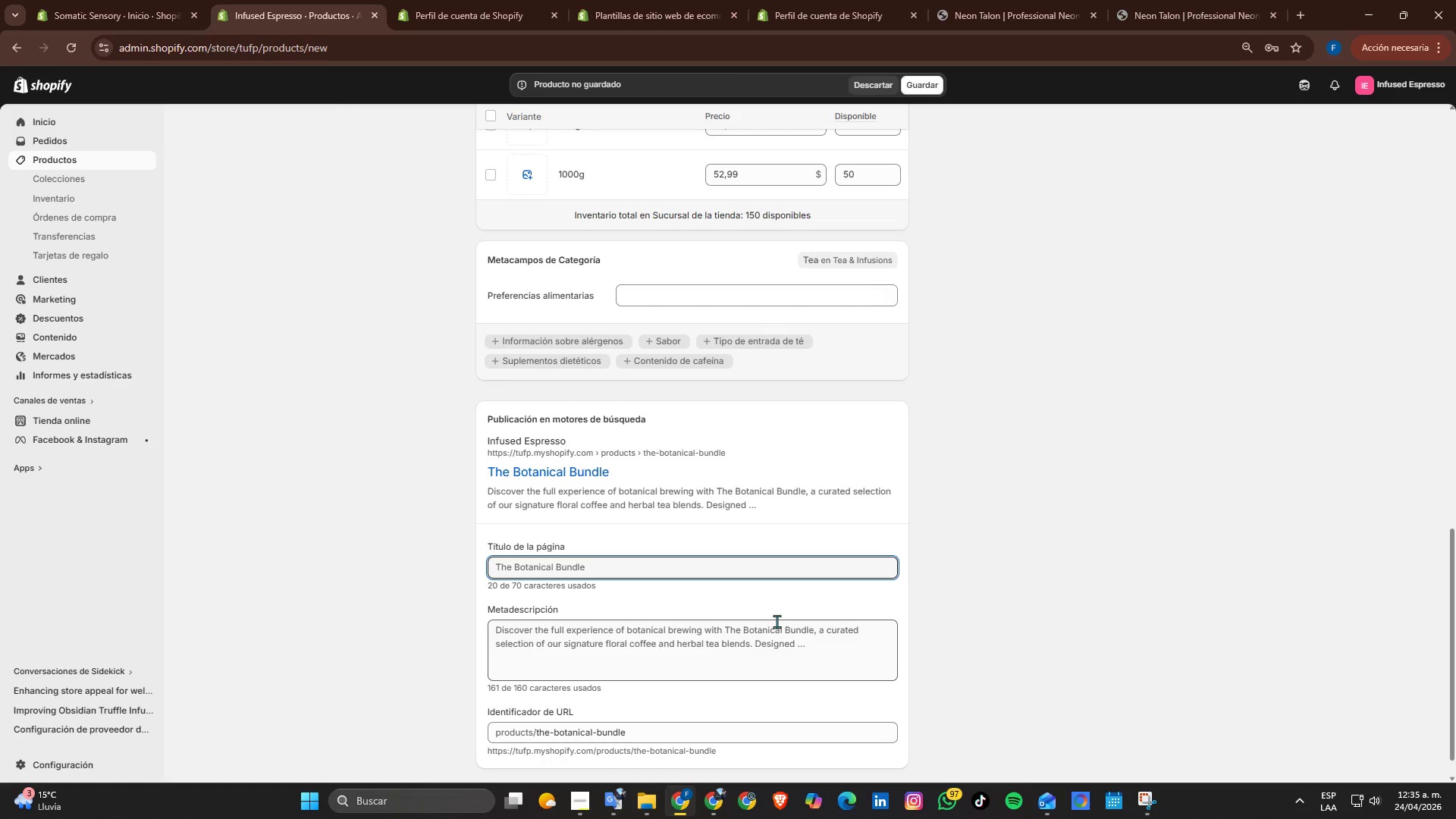 
wait(5.77)
 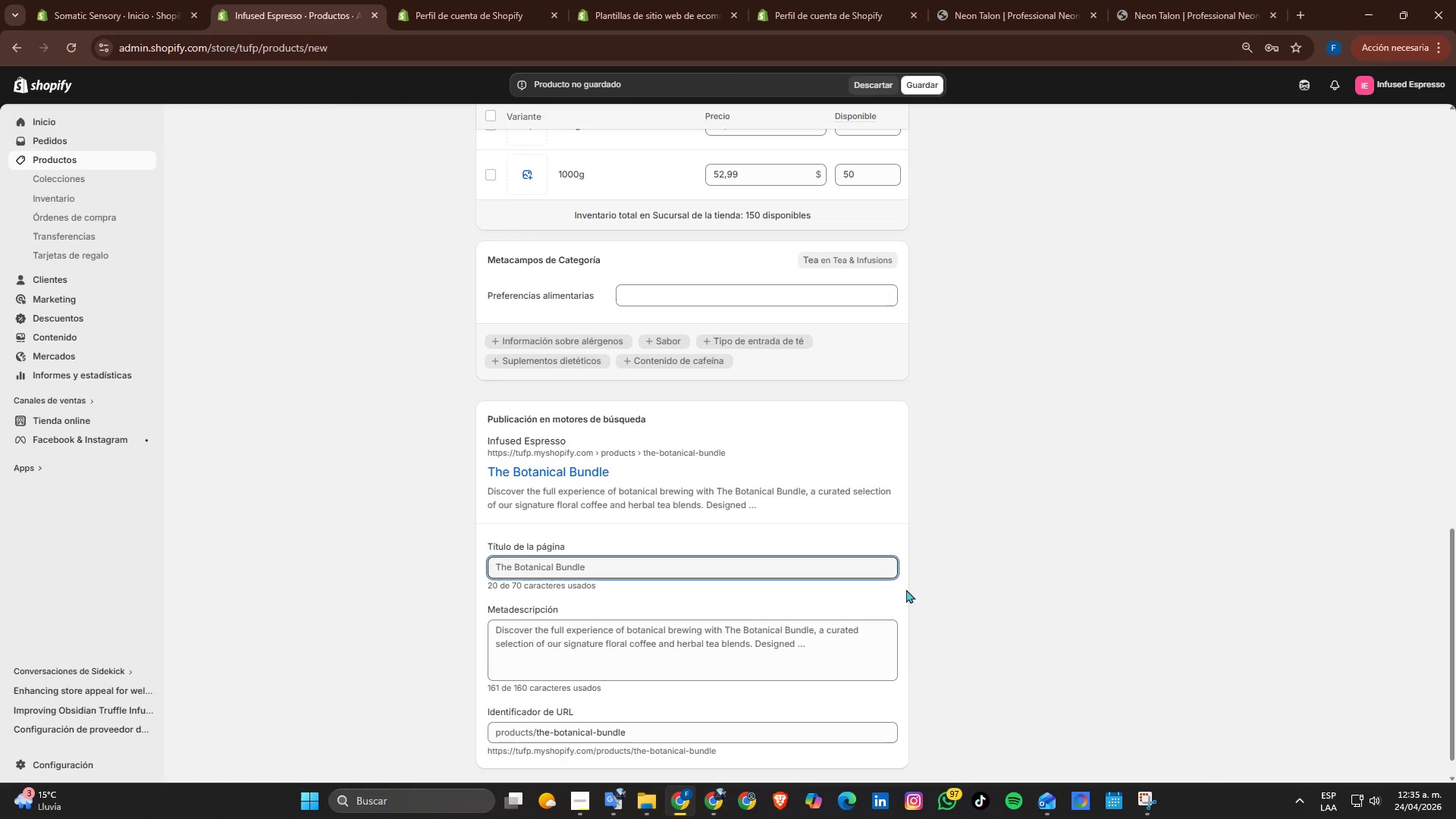 
left_click([622, 563])
 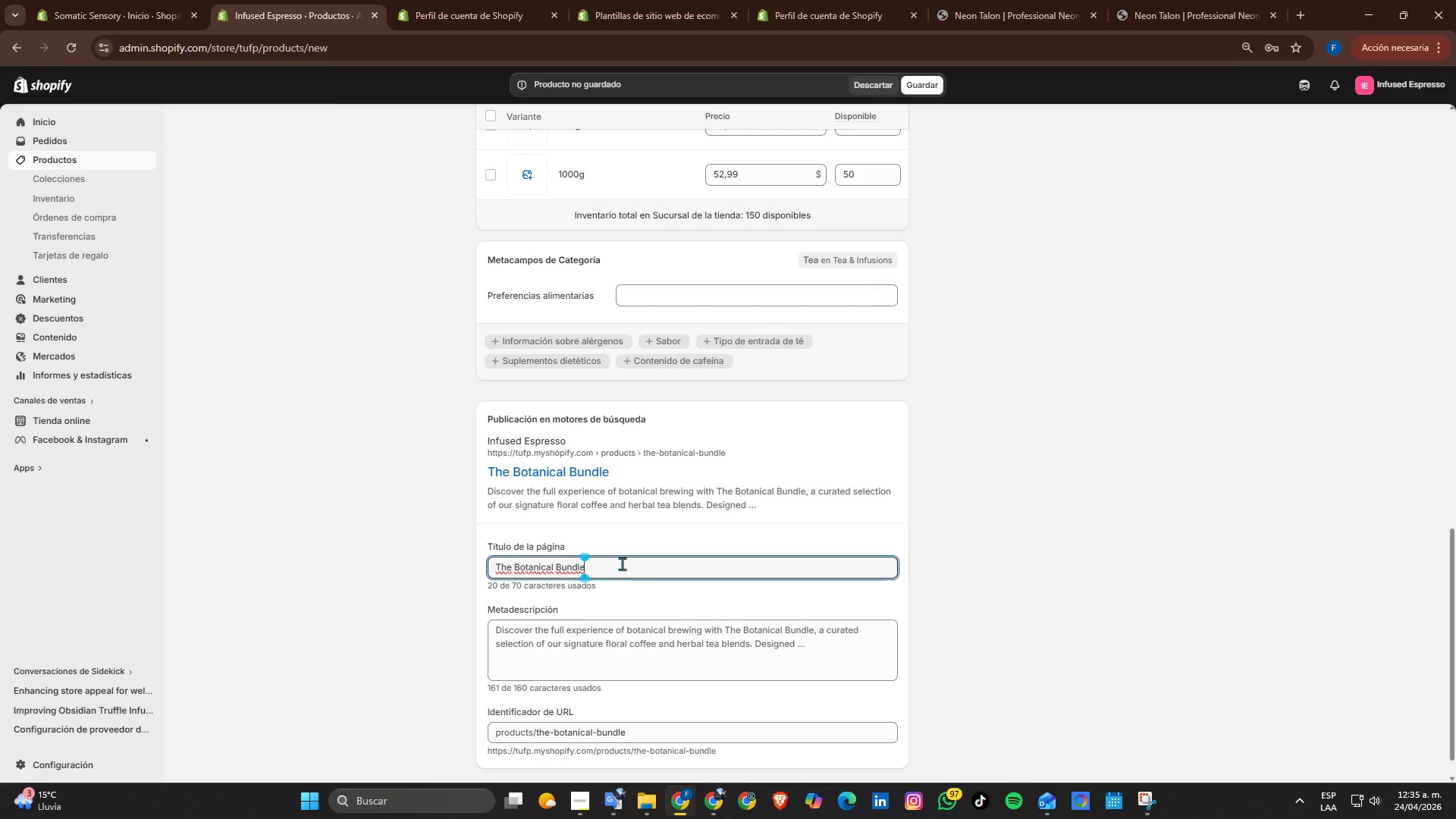 
type( \ Floral ^ Herbal Collection)
 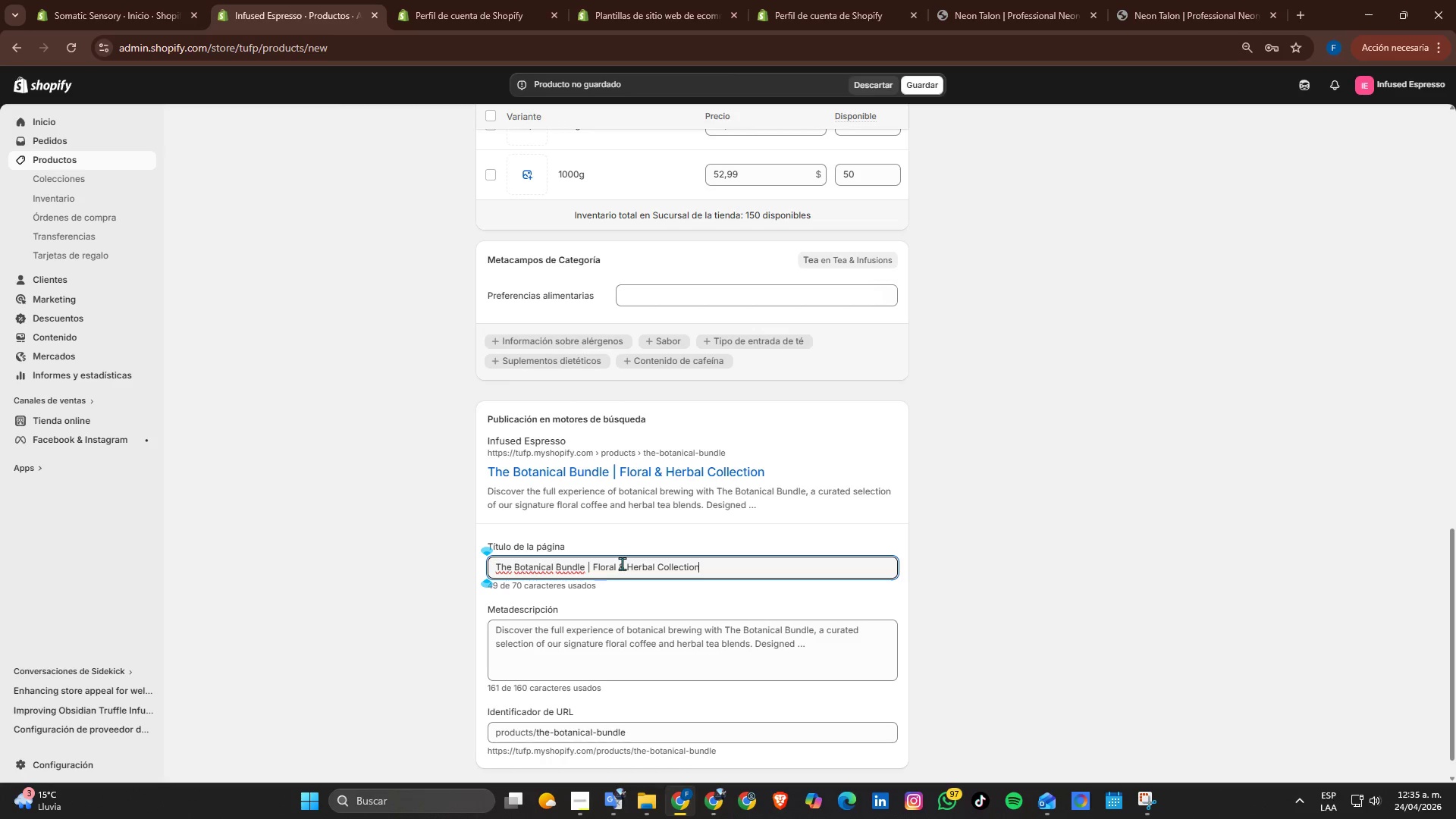 
left_click([688, 588])
 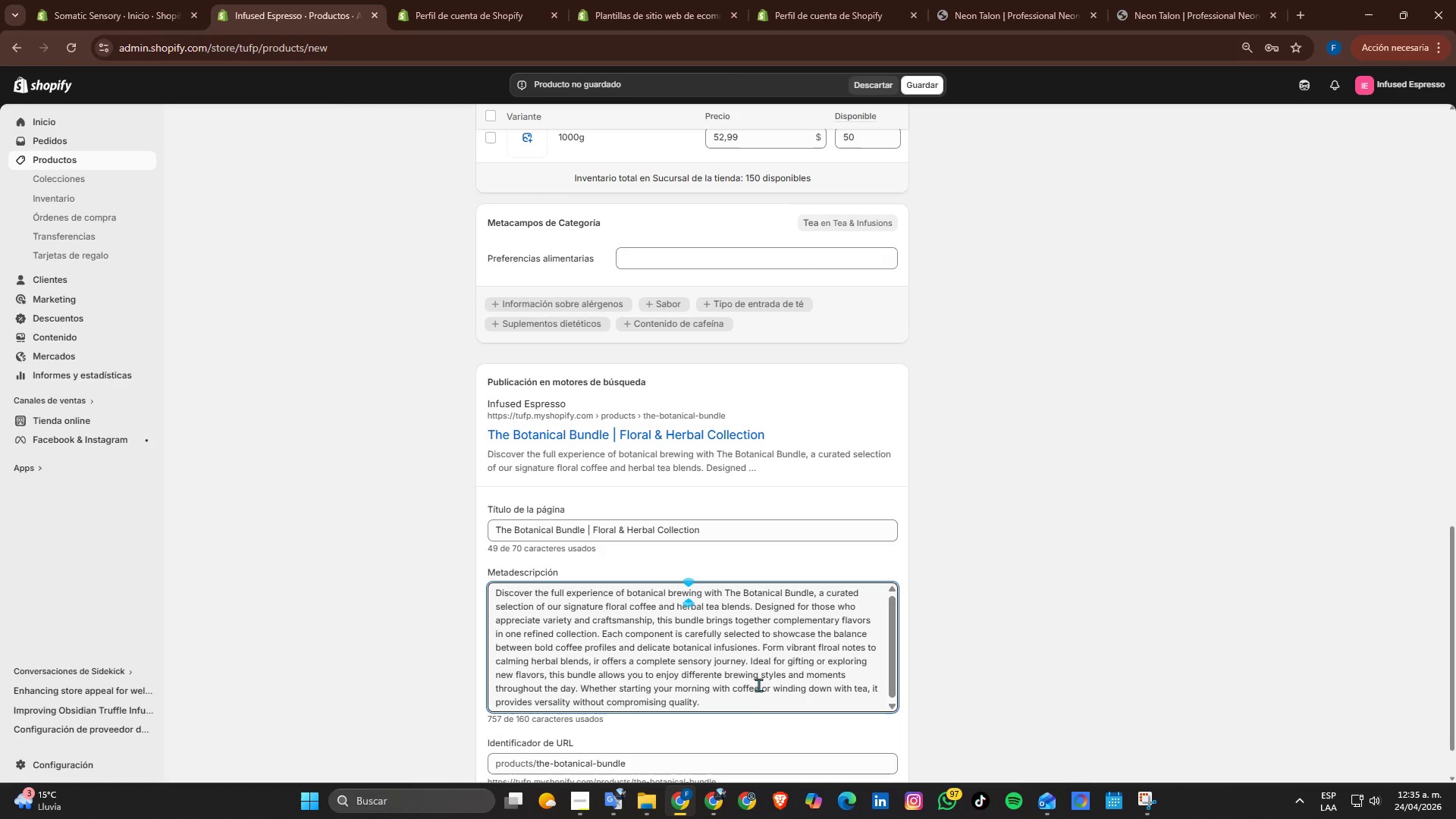 
scroll: coordinate [622, 576], scroll_direction: down, amount: 1.0
 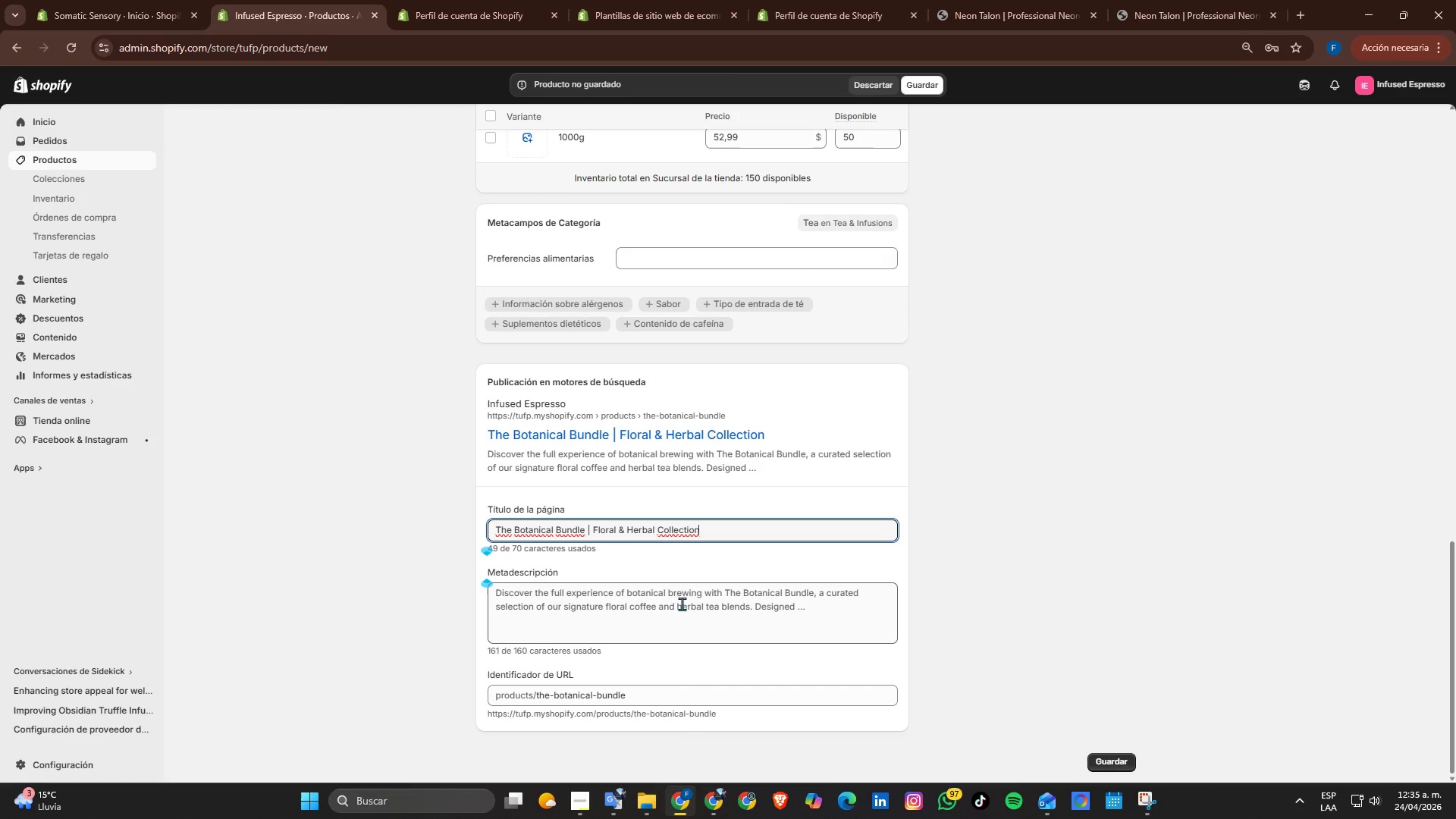 
left_click_drag(start_coordinate=[744, 707], to_coordinate=[406, 562])
 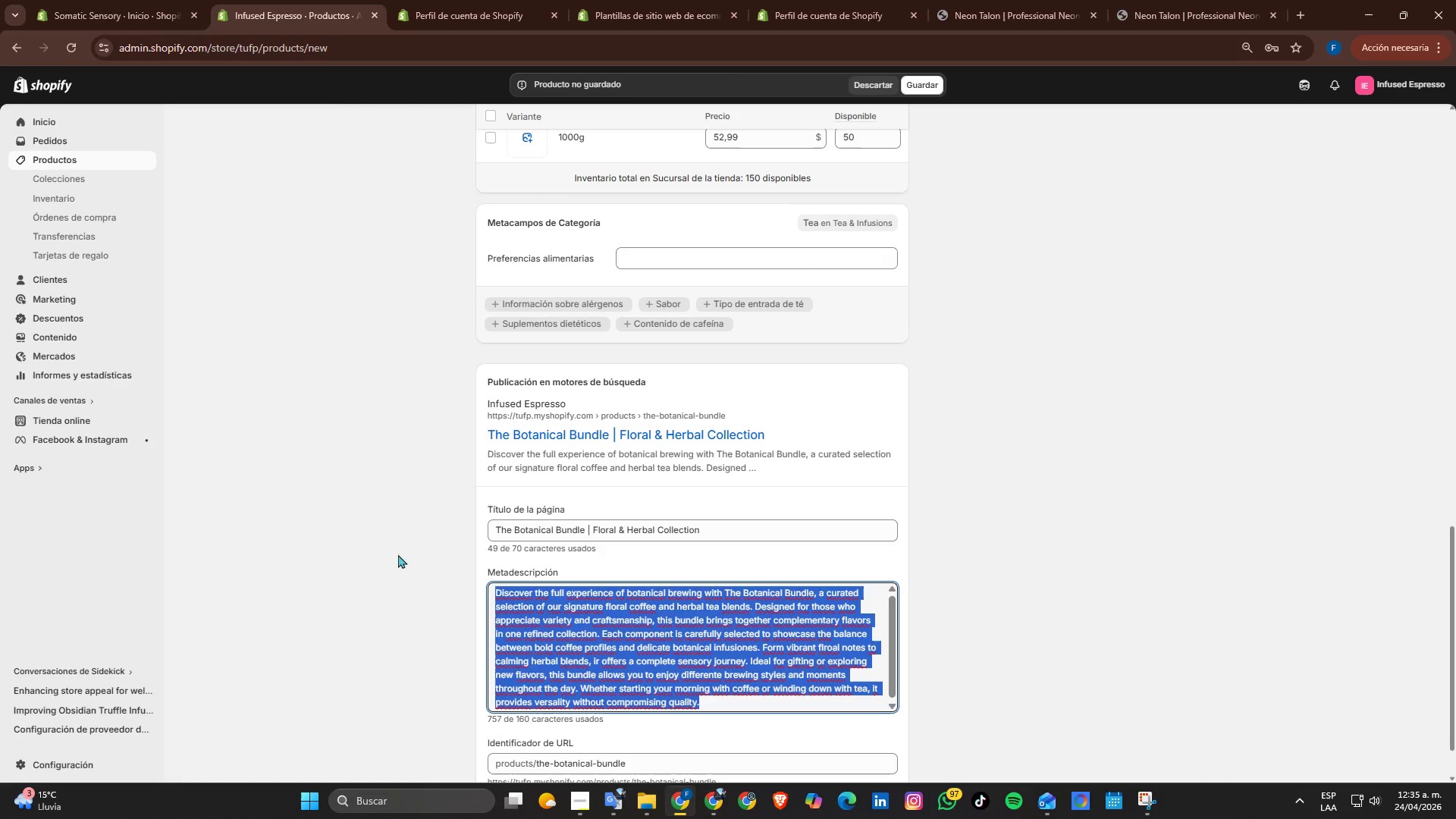 
type(Curated bundle of floral coffee and herbal tea blends. A premium botanical collection for f)
key(Backspace)
type(vi)
key(Backspace)
key(Backspace)
type(diverse and refined cr)
key(Backspace)
key(Backspace)
type(be)
key(Backspace)
type(rewing experinces )
 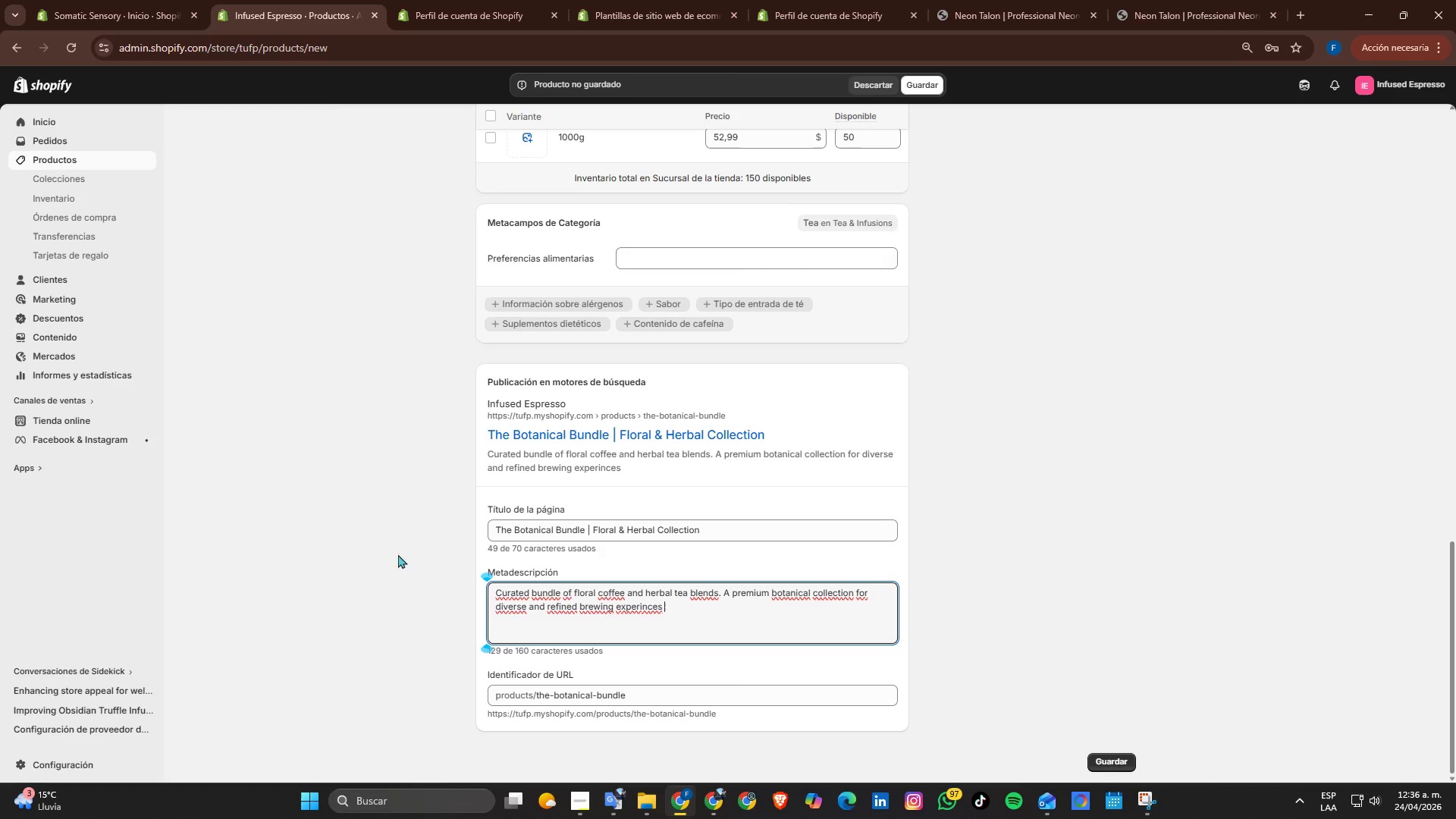 
key(ArrowLeft)
 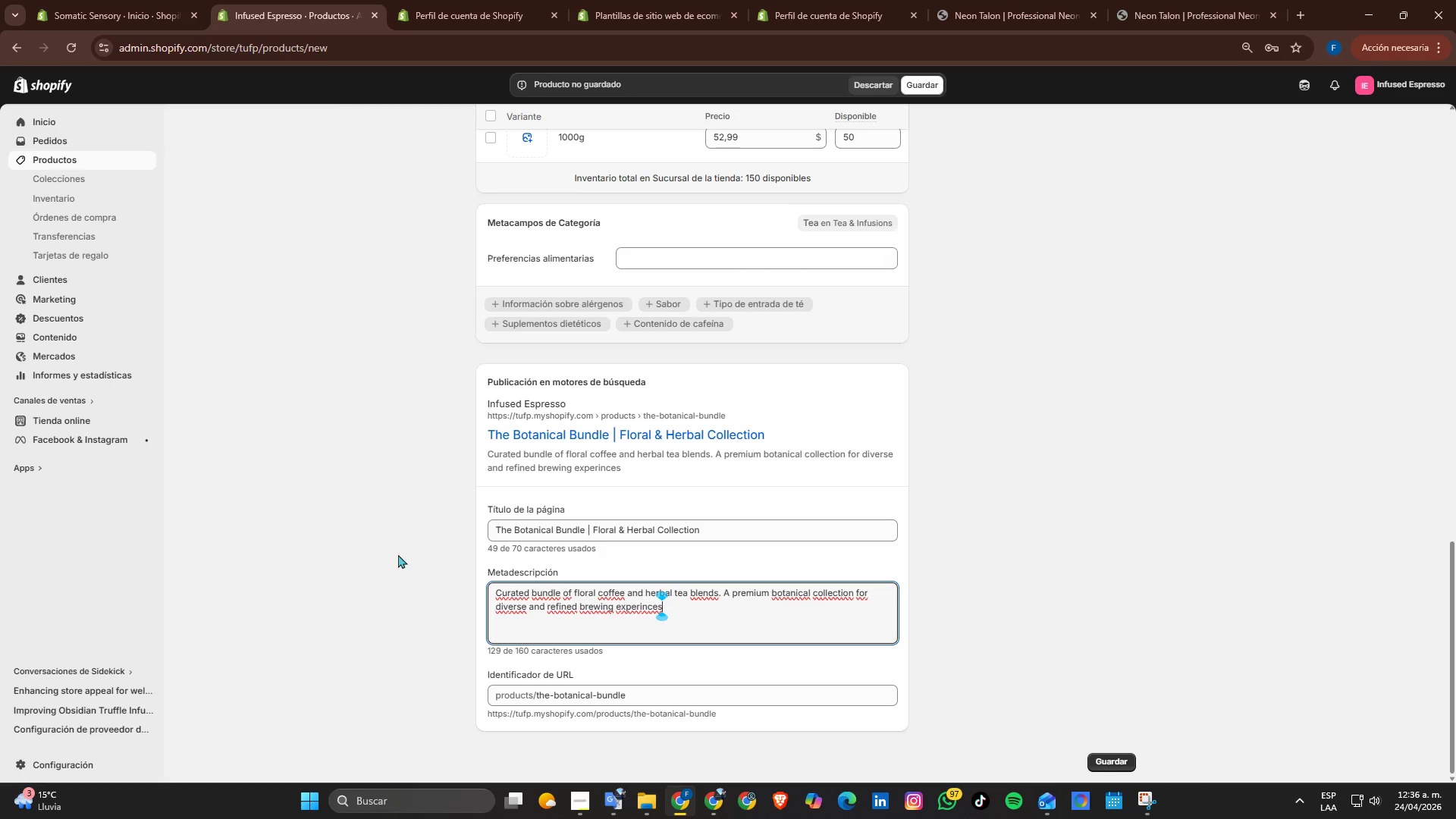 
key(ArrowLeft)
 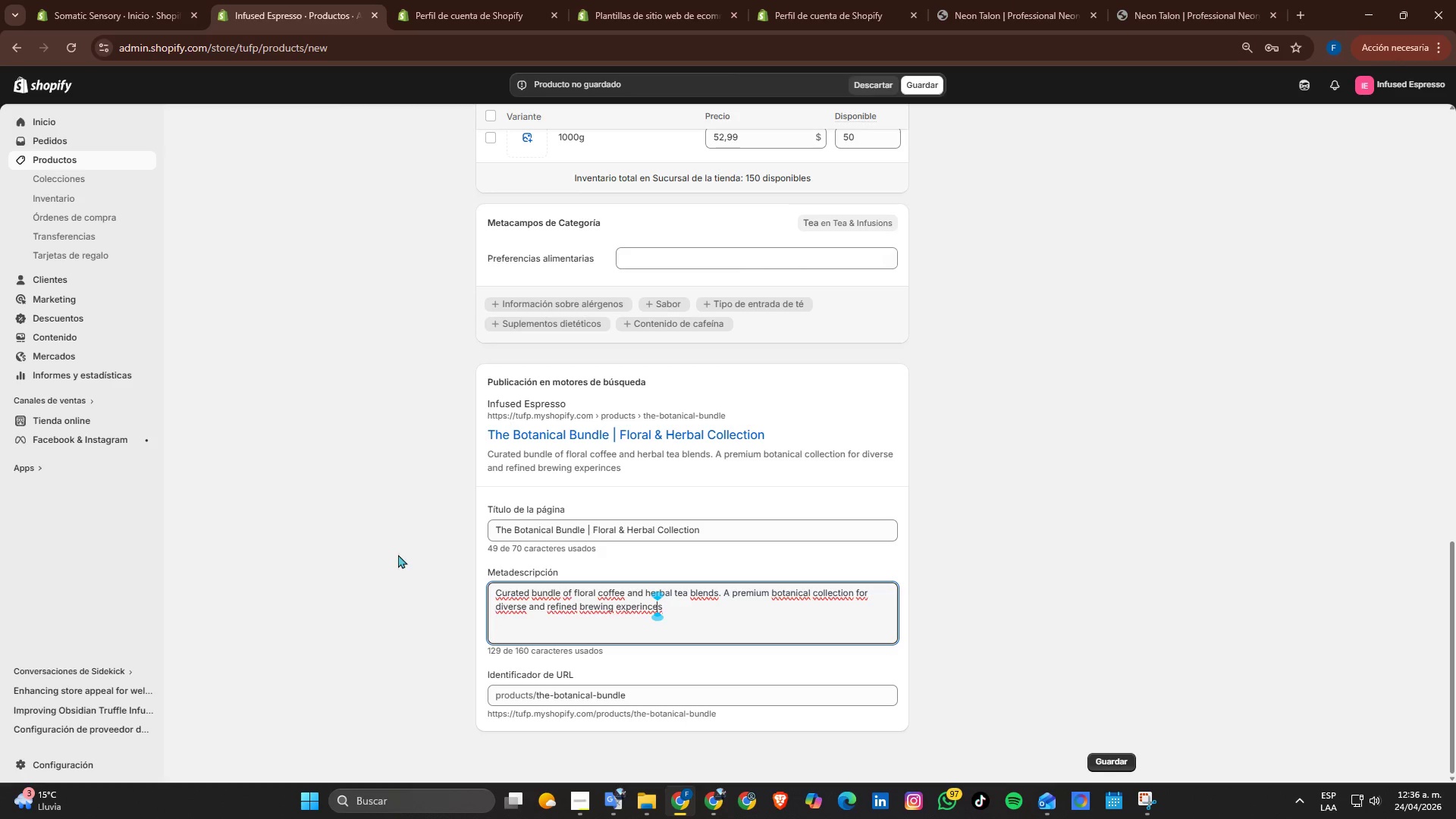 
key(ArrowLeft)
 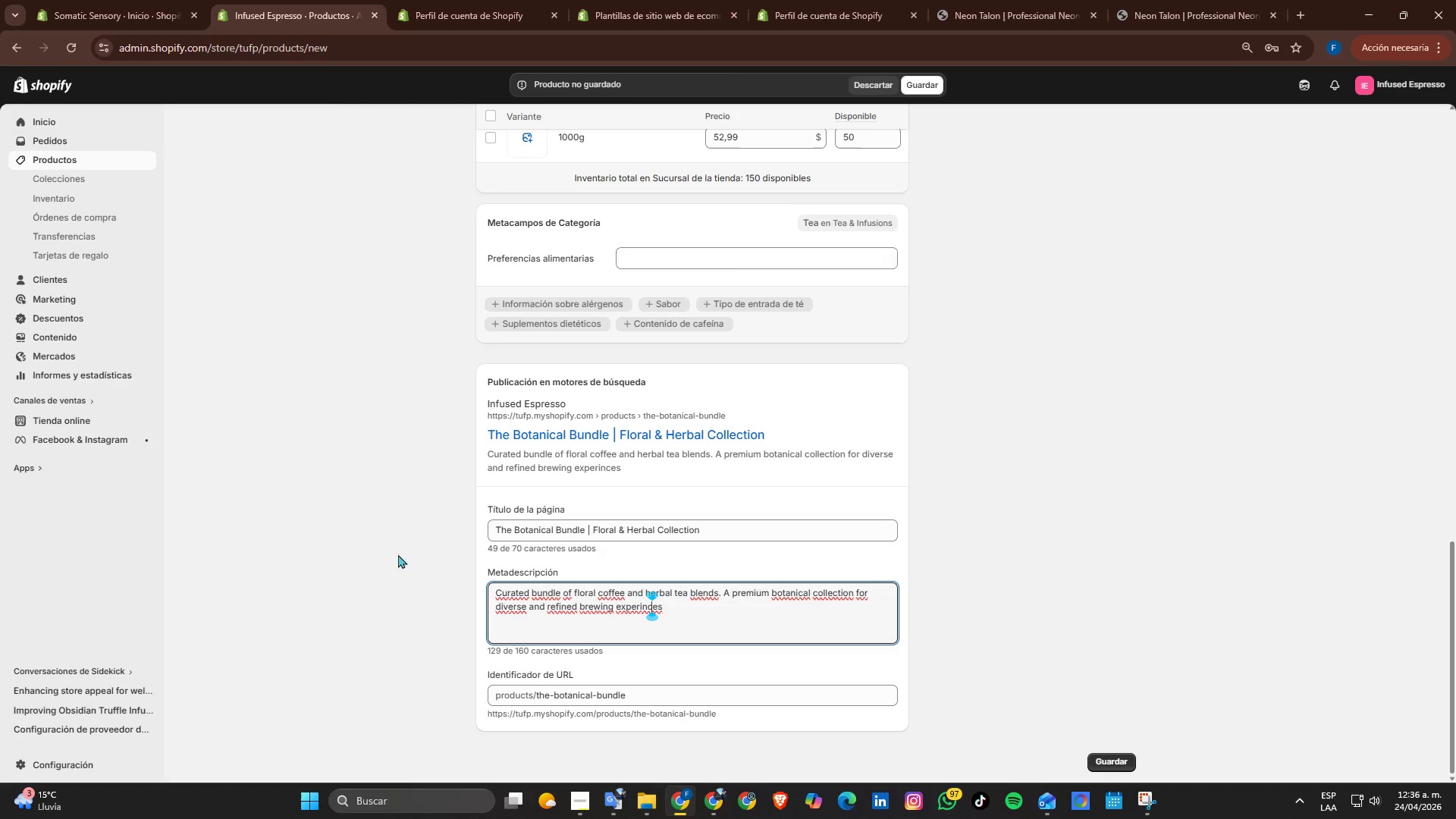 
key(ArrowLeft)
 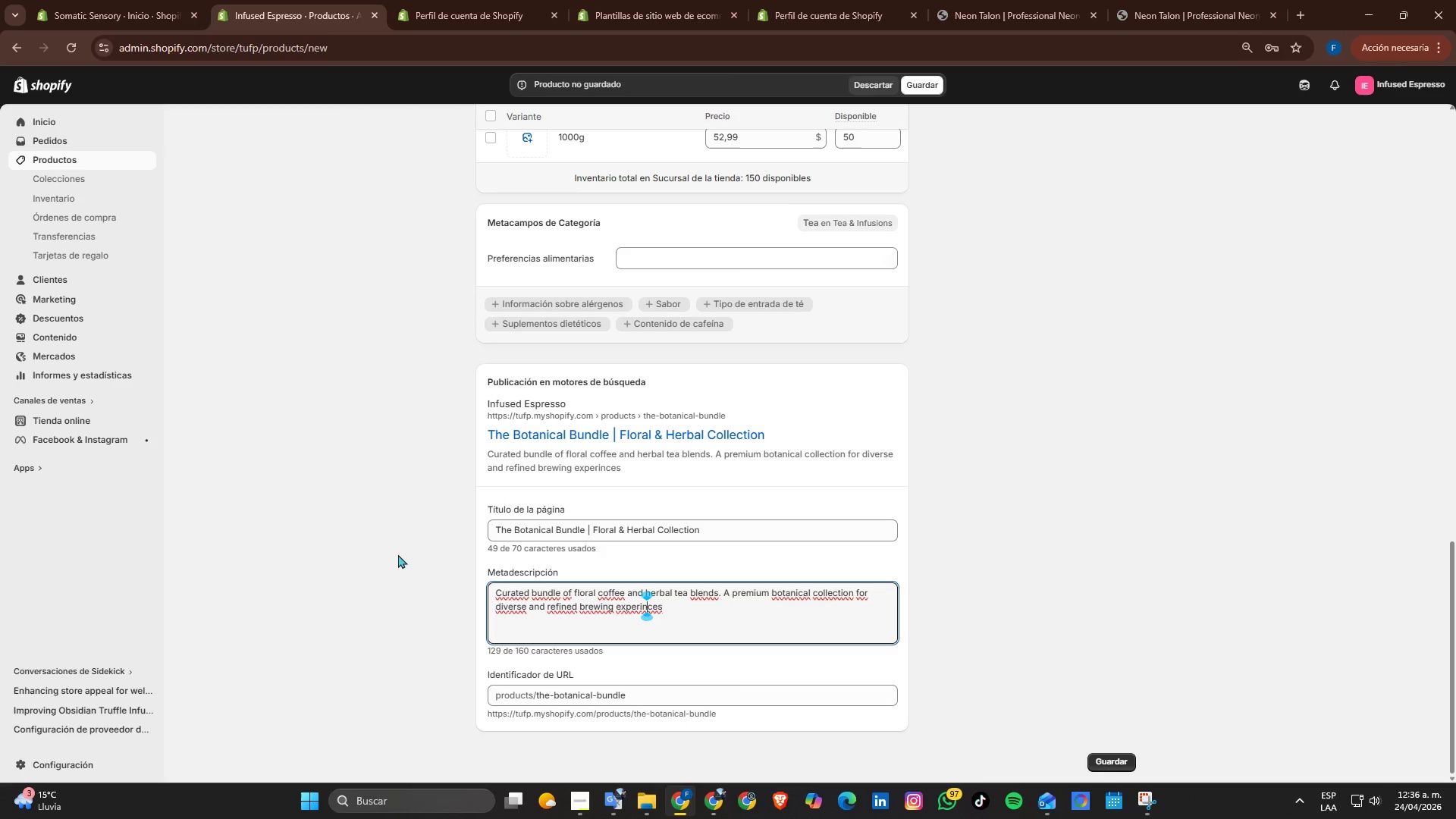 
key(ArrowLeft)
 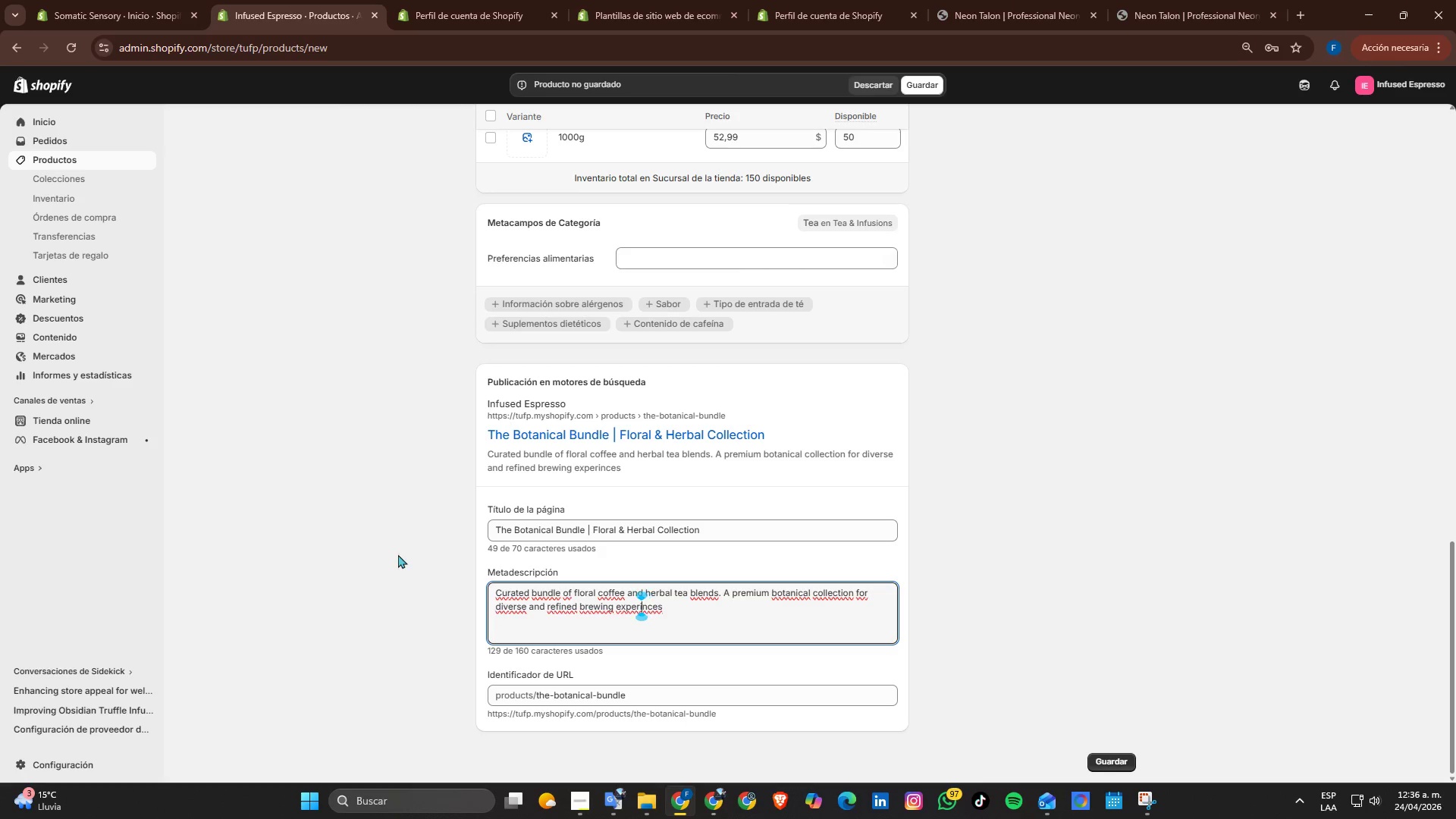 
key(E)
 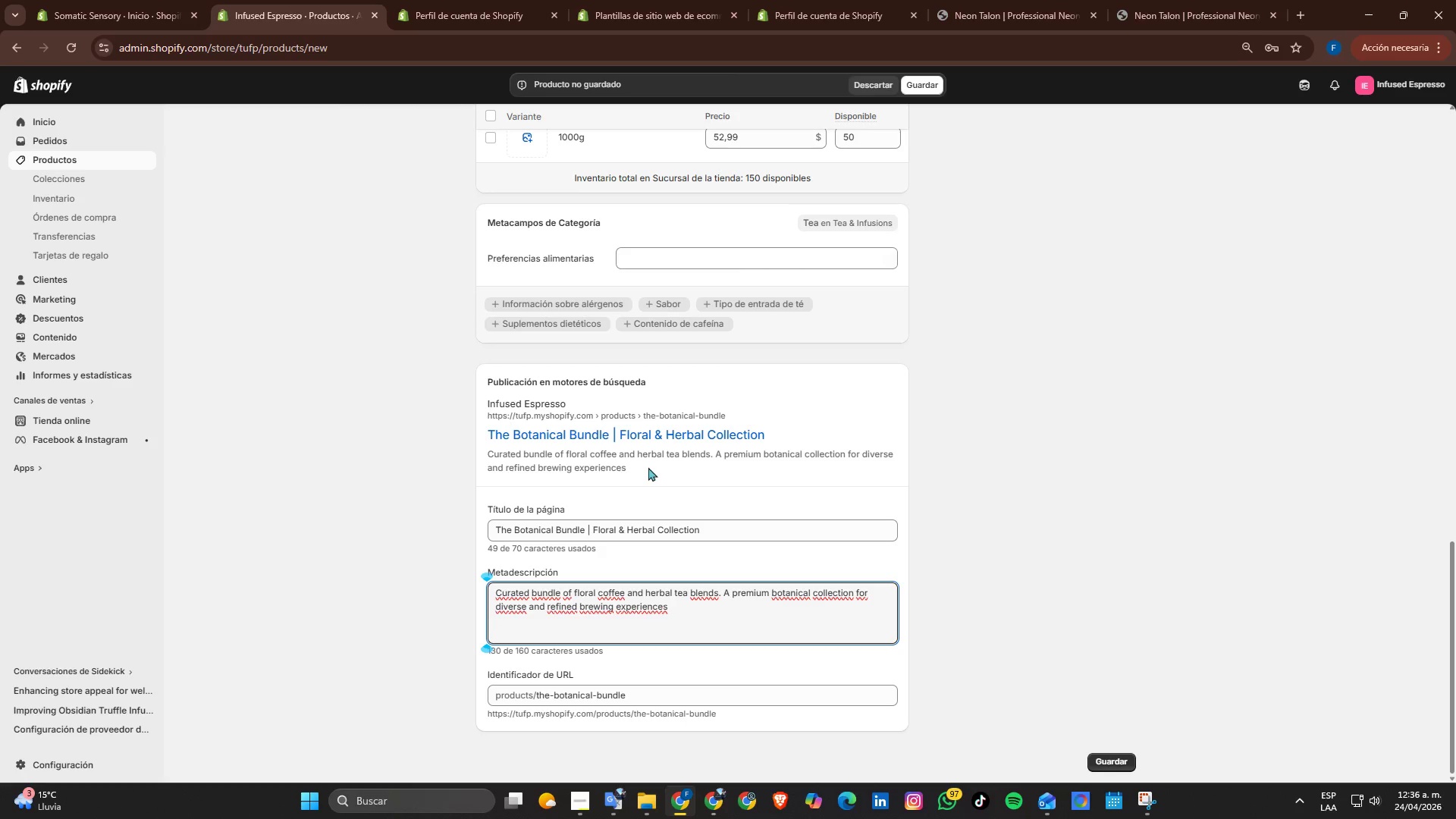 
wait(11.0)
 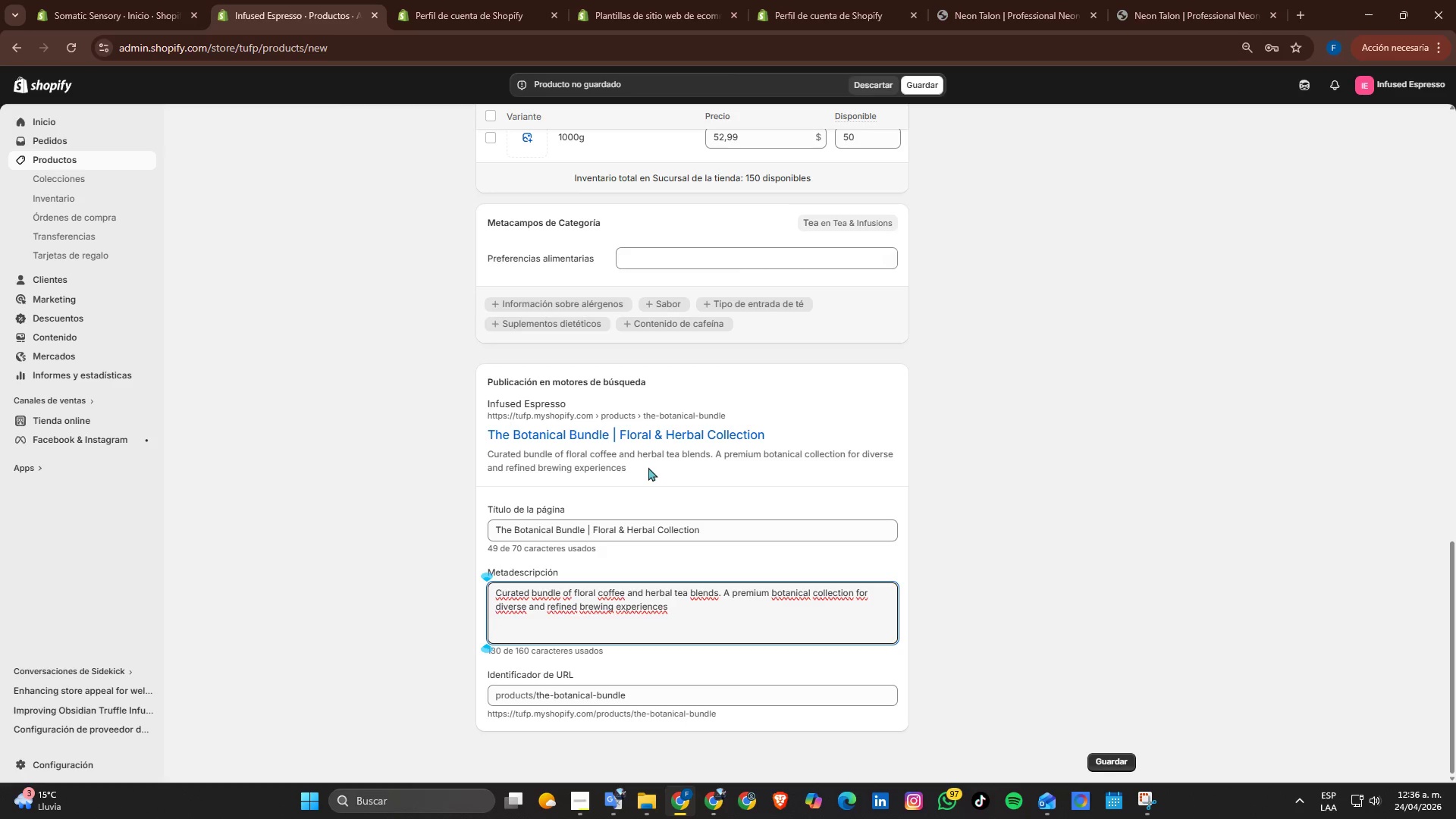 
scroll: coordinate [680, 549], scroll_direction: down, amount: 1.0
 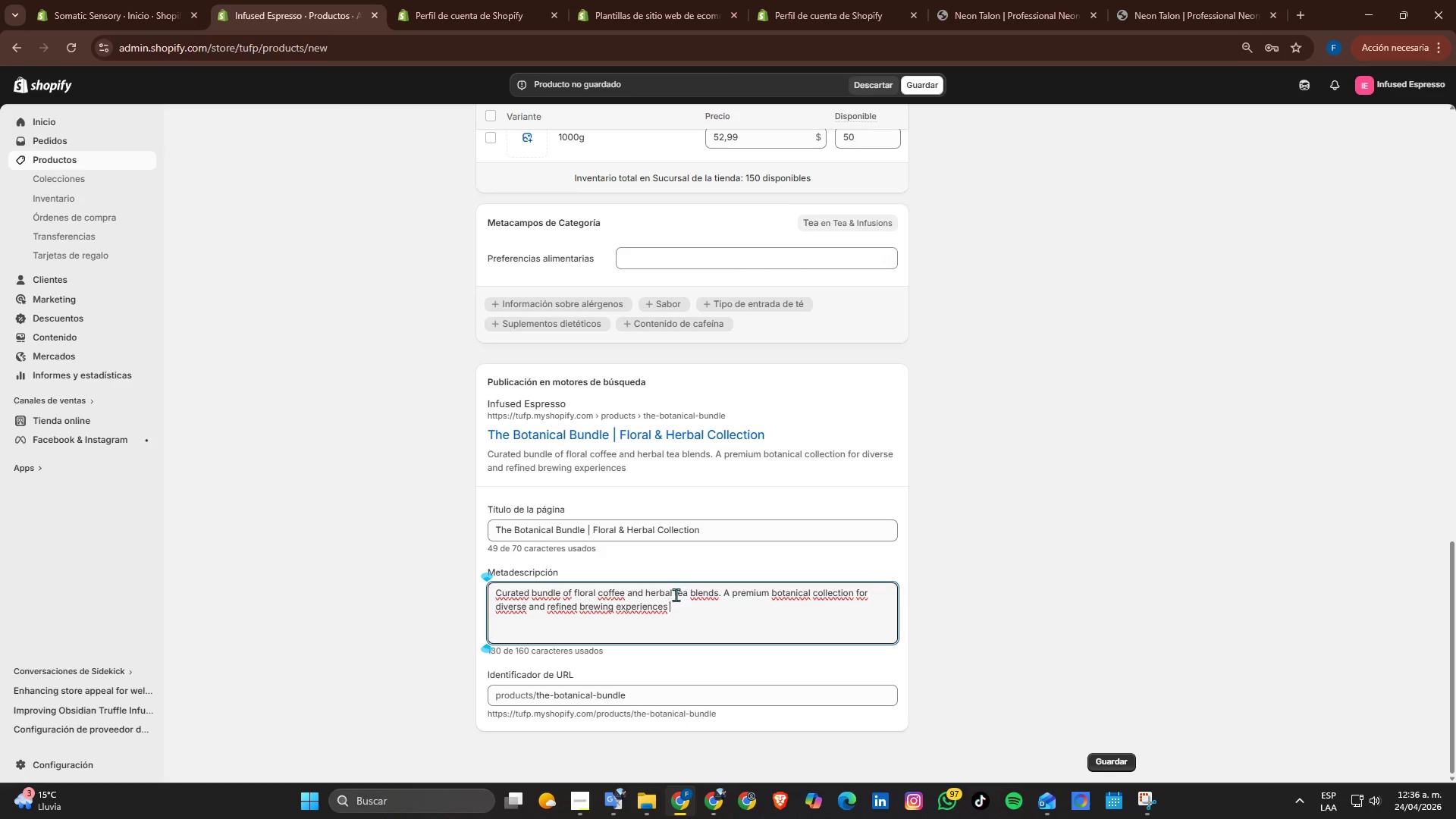 
left_click([675, 607])
 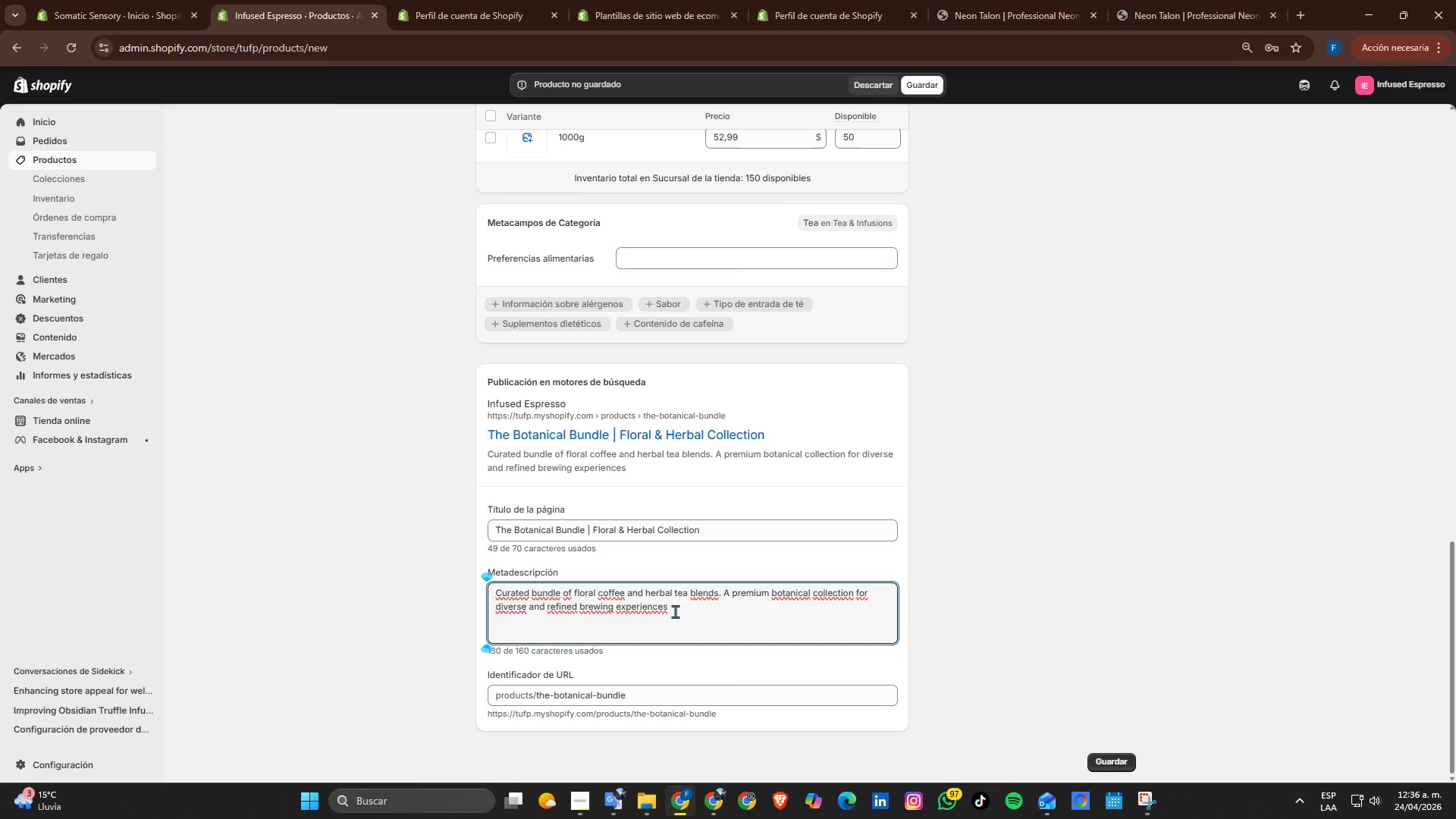 
key(Backspace)
 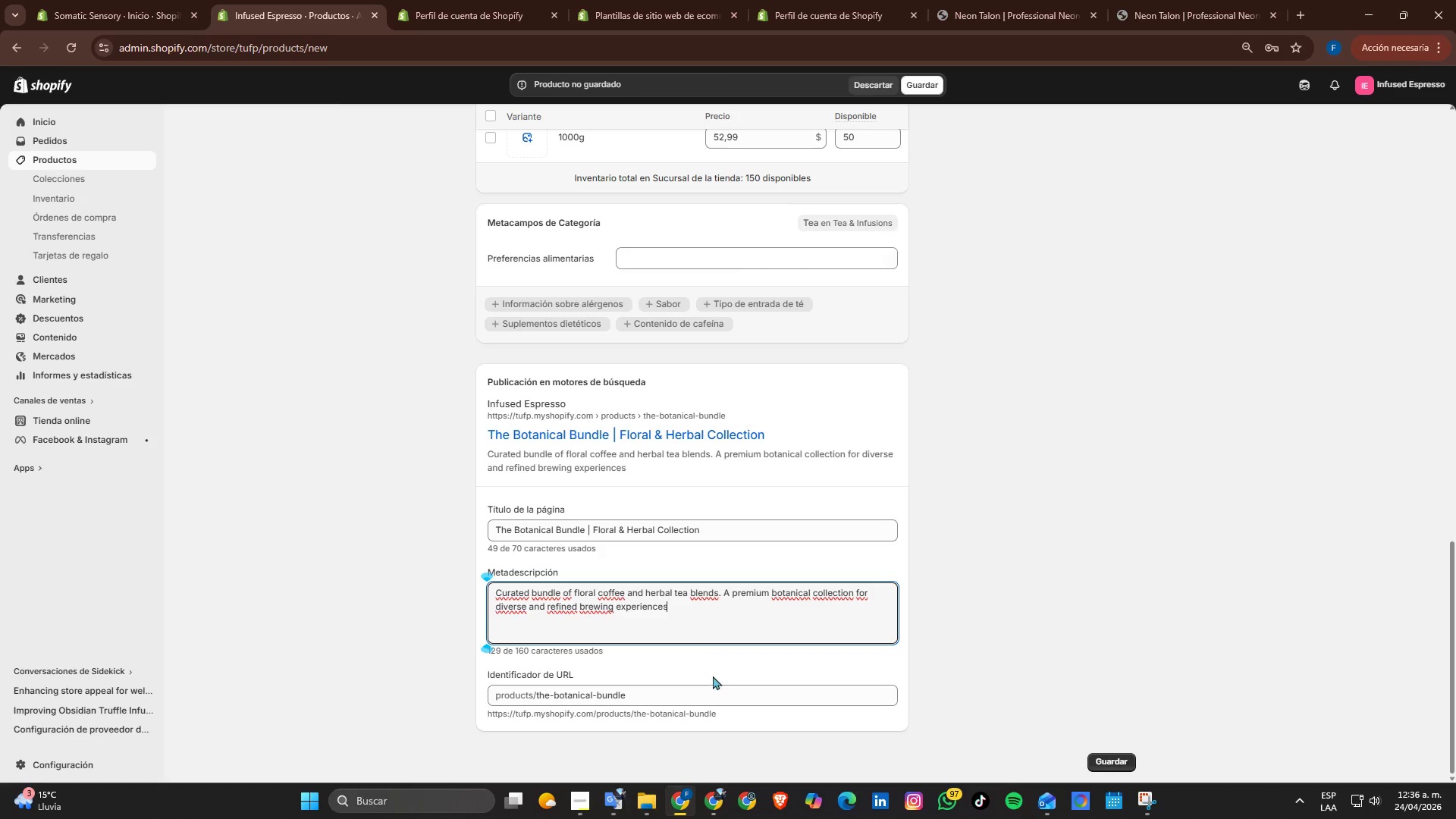 
key(Period)
 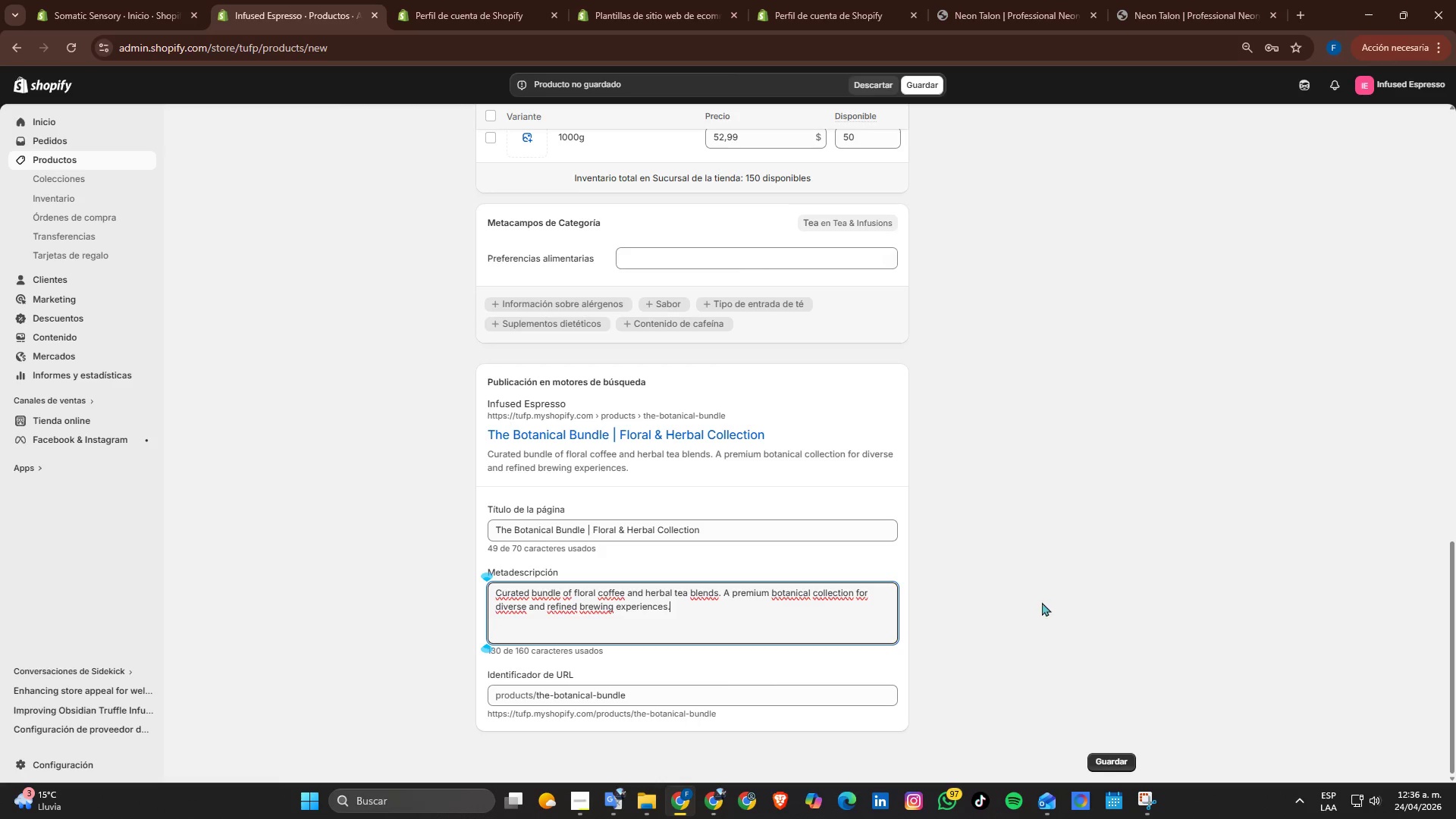 
left_click([1042, 602])
 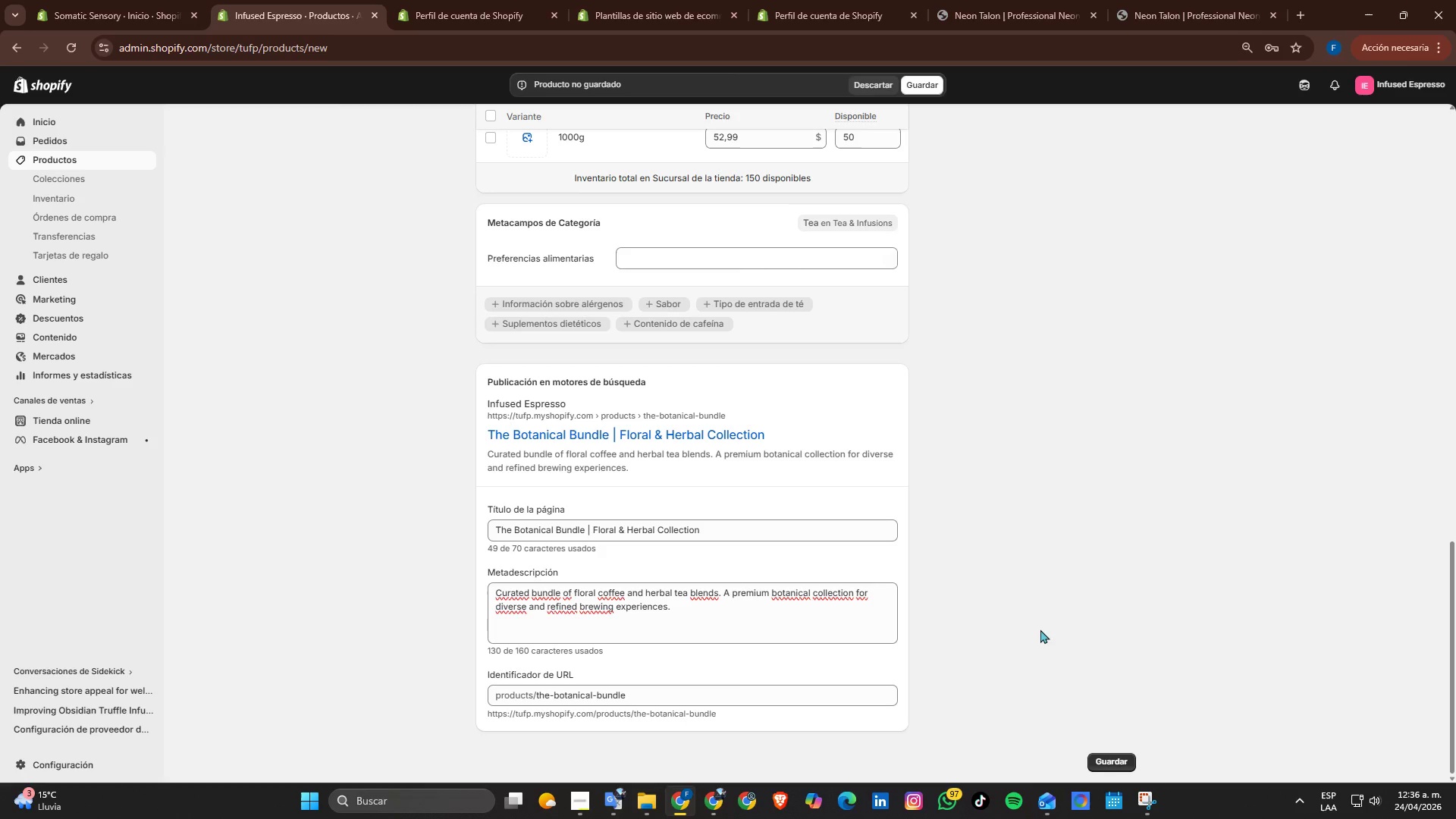 
scroll: coordinate [1021, 638], scroll_direction: down, amount: 2.0
 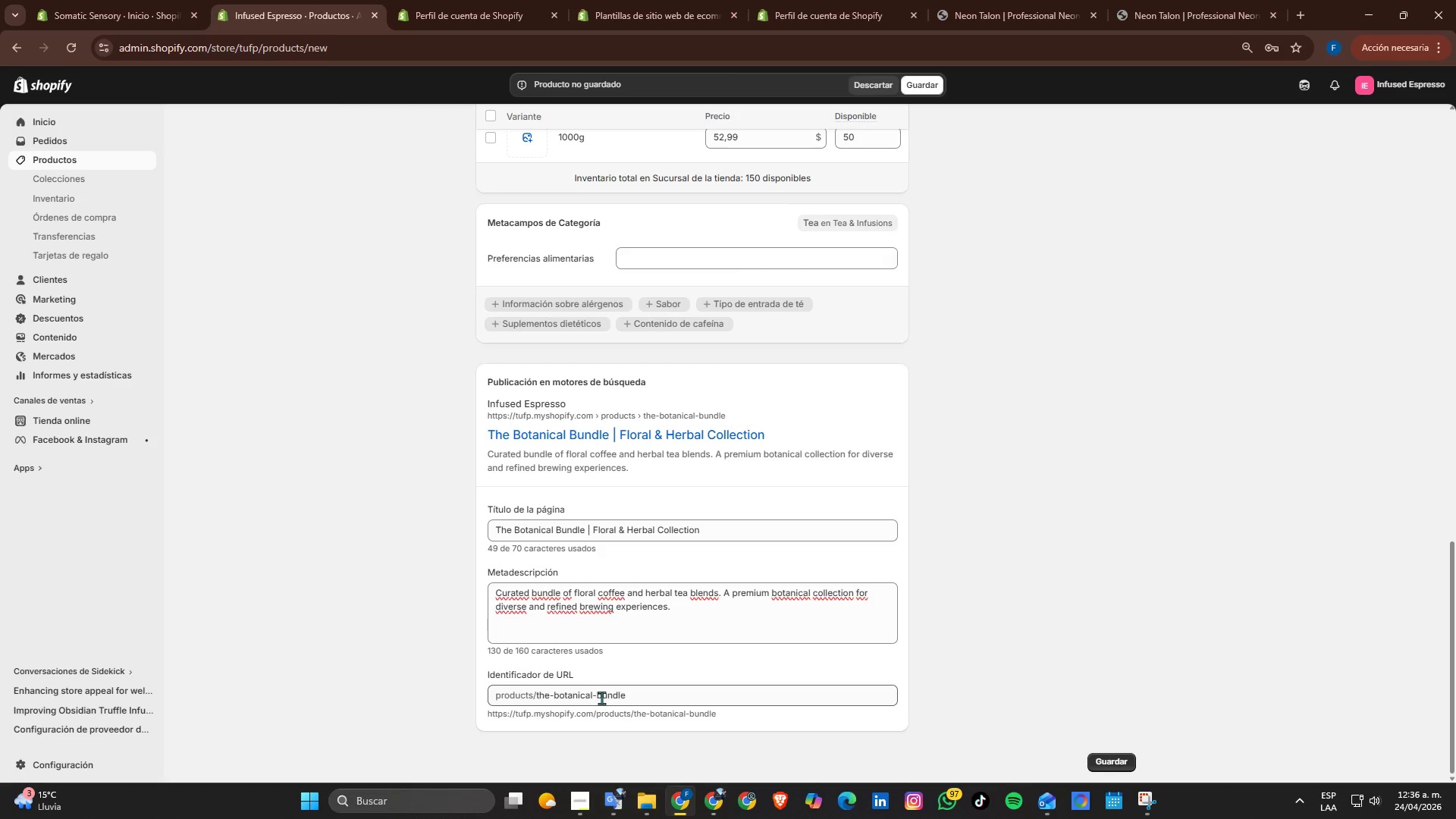 
wait(6.36)
 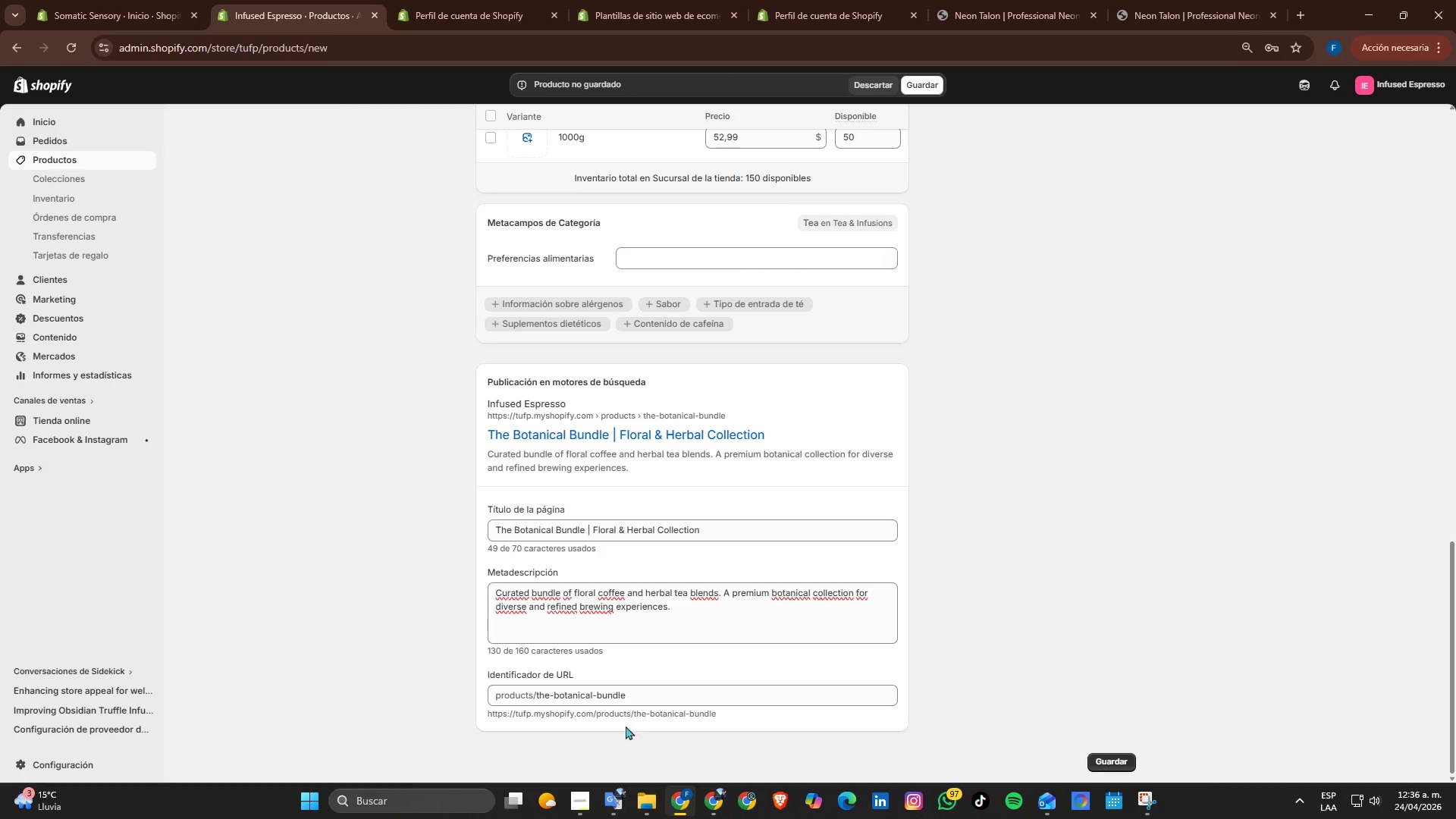 
left_click([592, 699])
 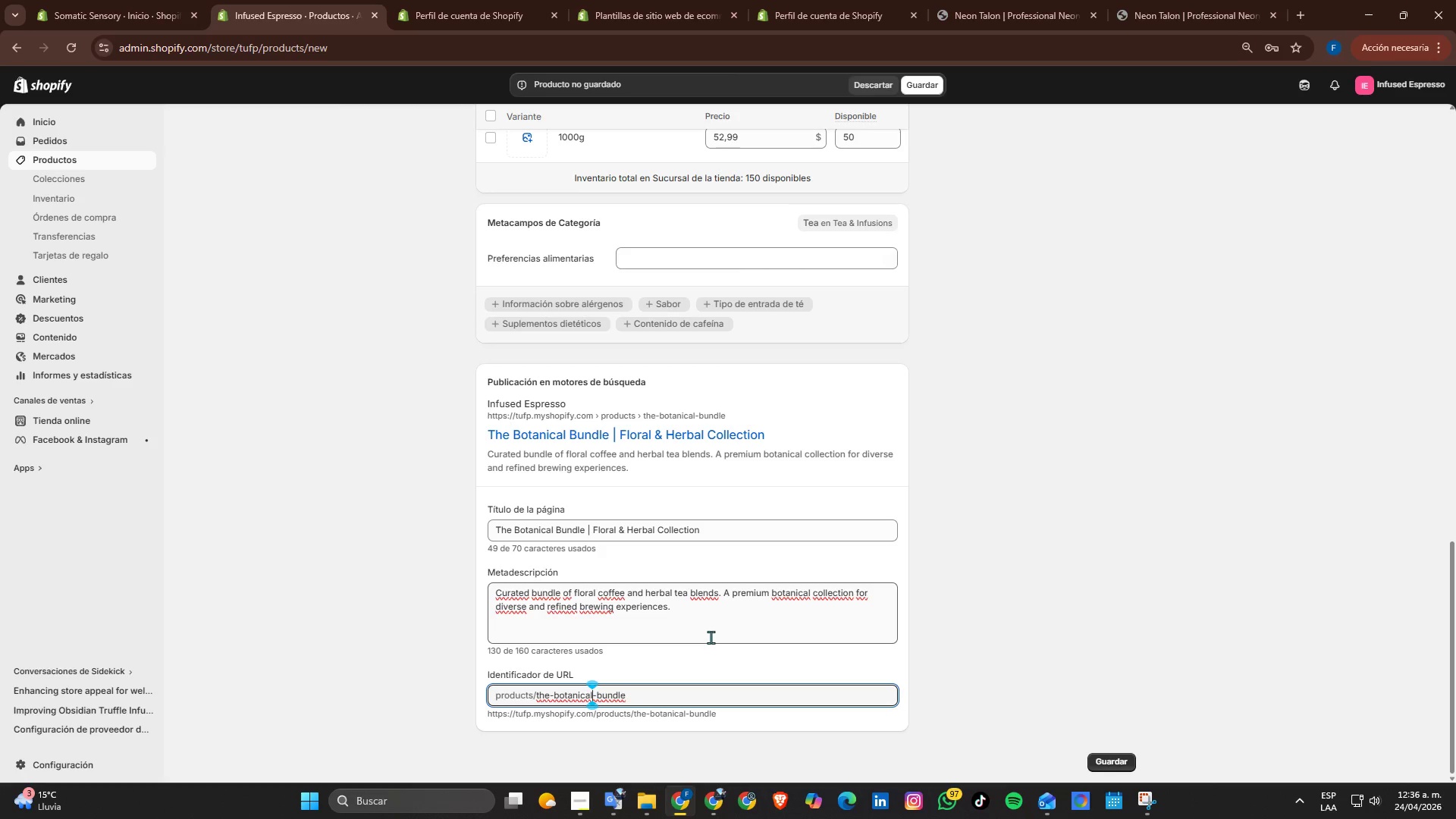 
type(-o)
key(Backspace)
type(coffee)
 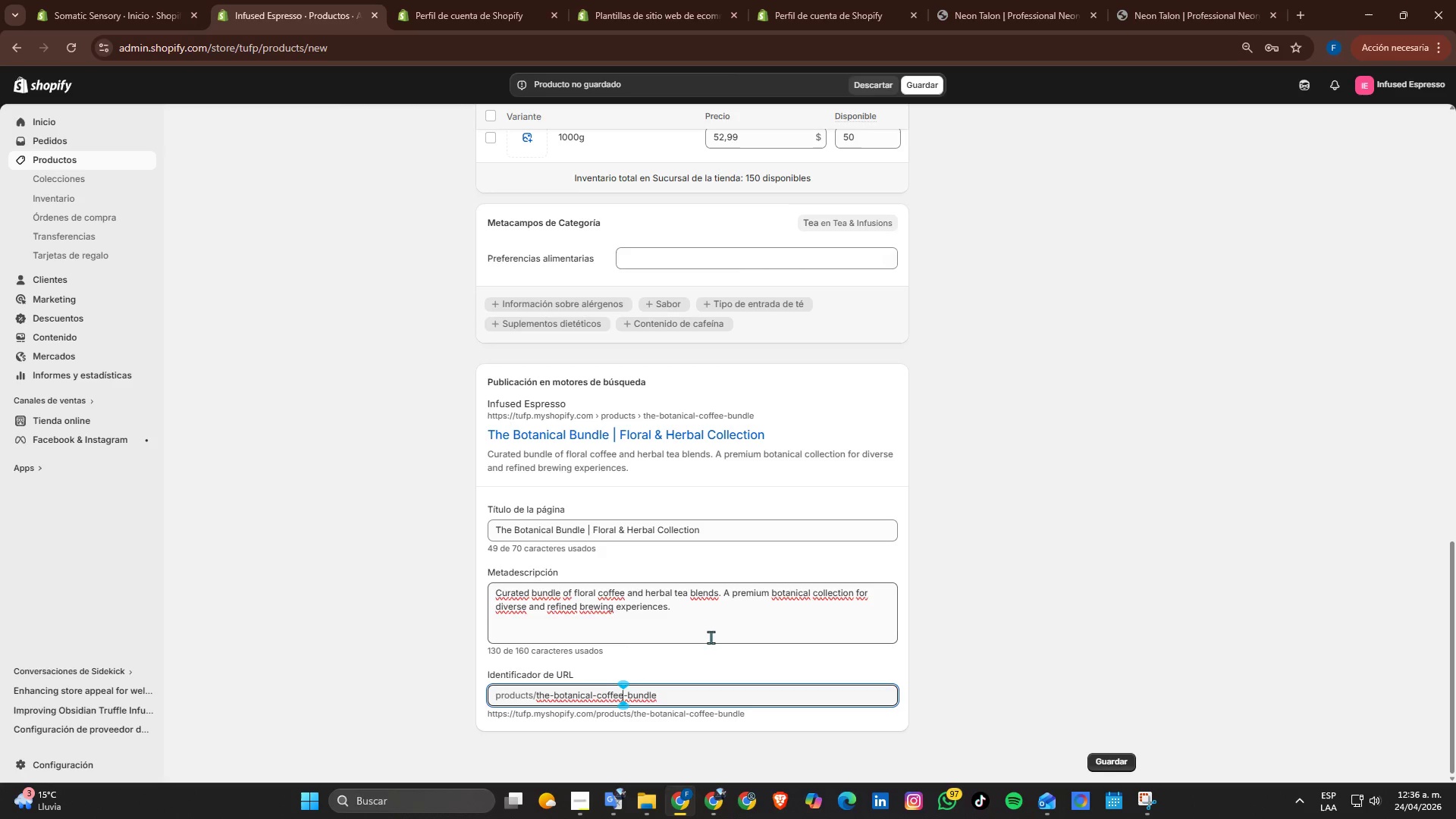 
left_click([1144, 648])
 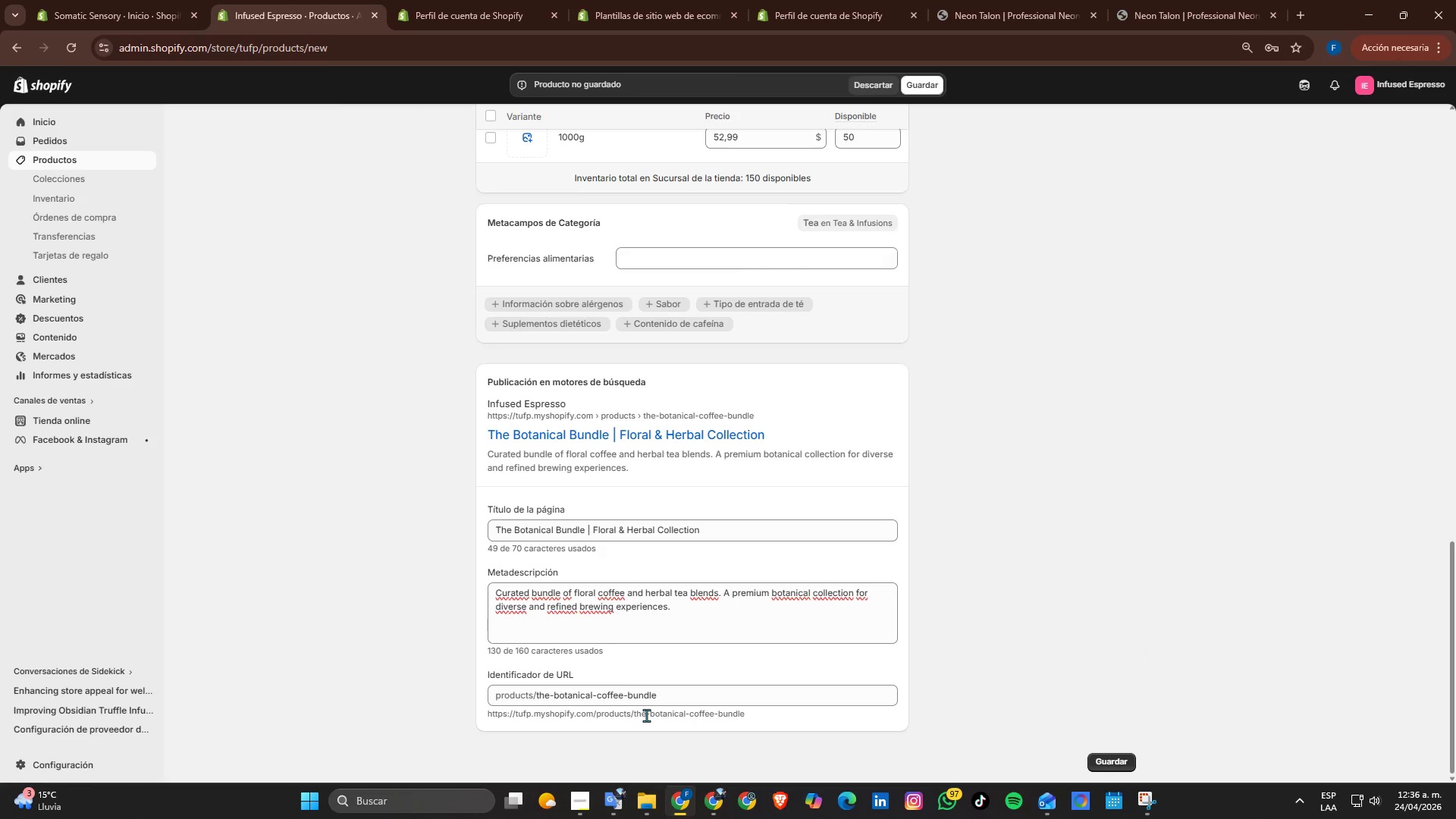 
wait(9.31)
 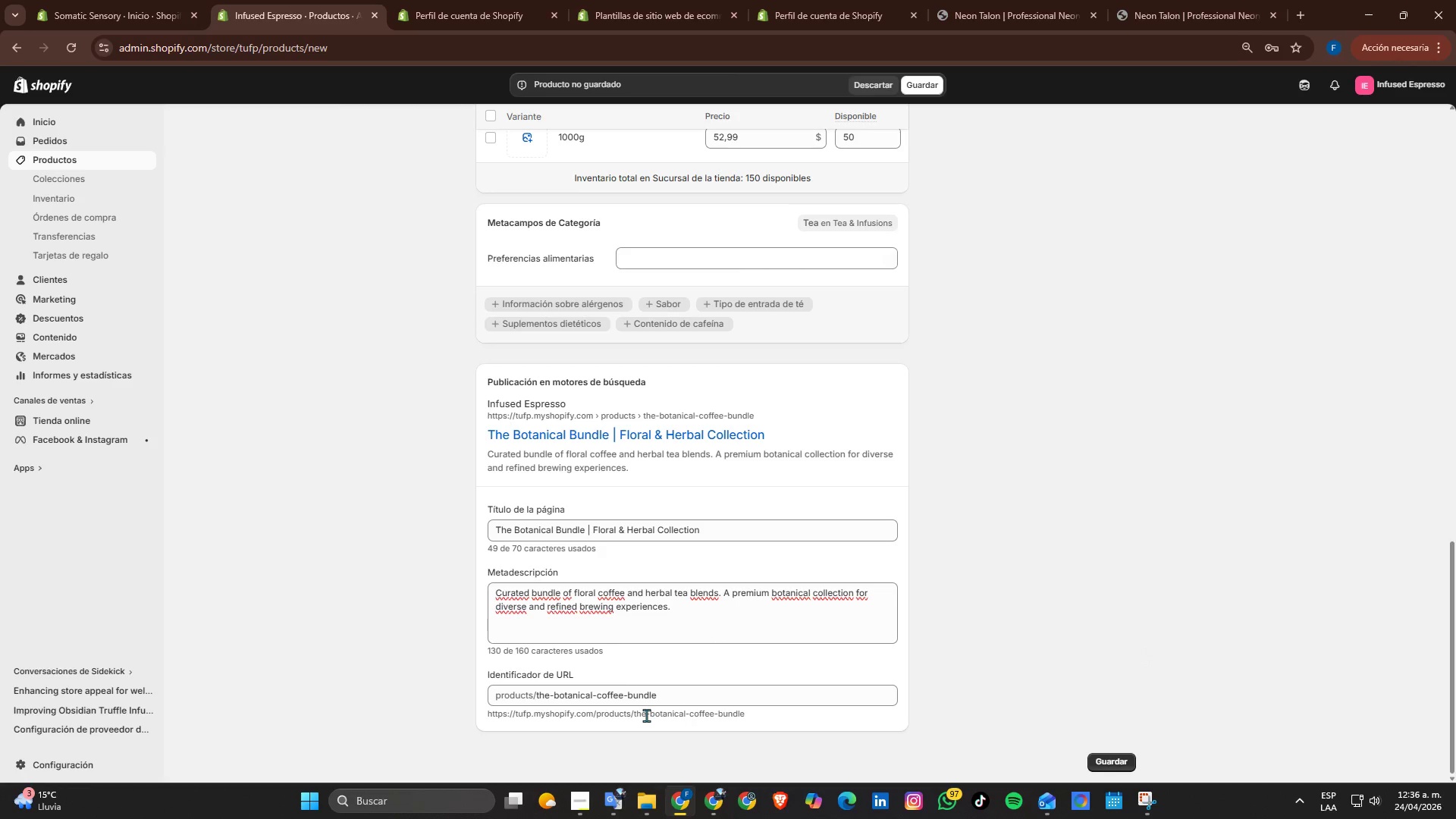 
left_click([553, 695])
 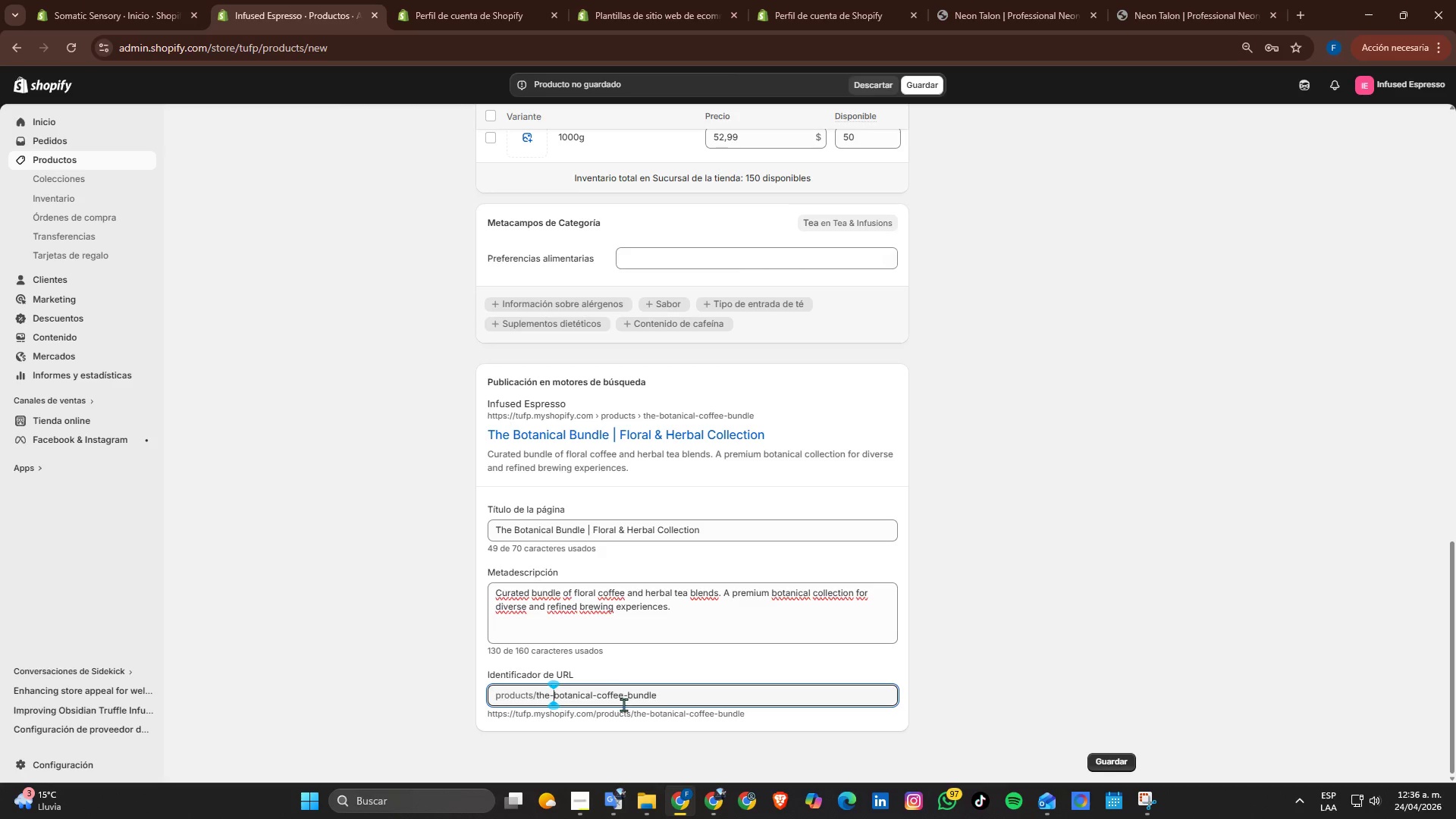 
key(Backspace)
 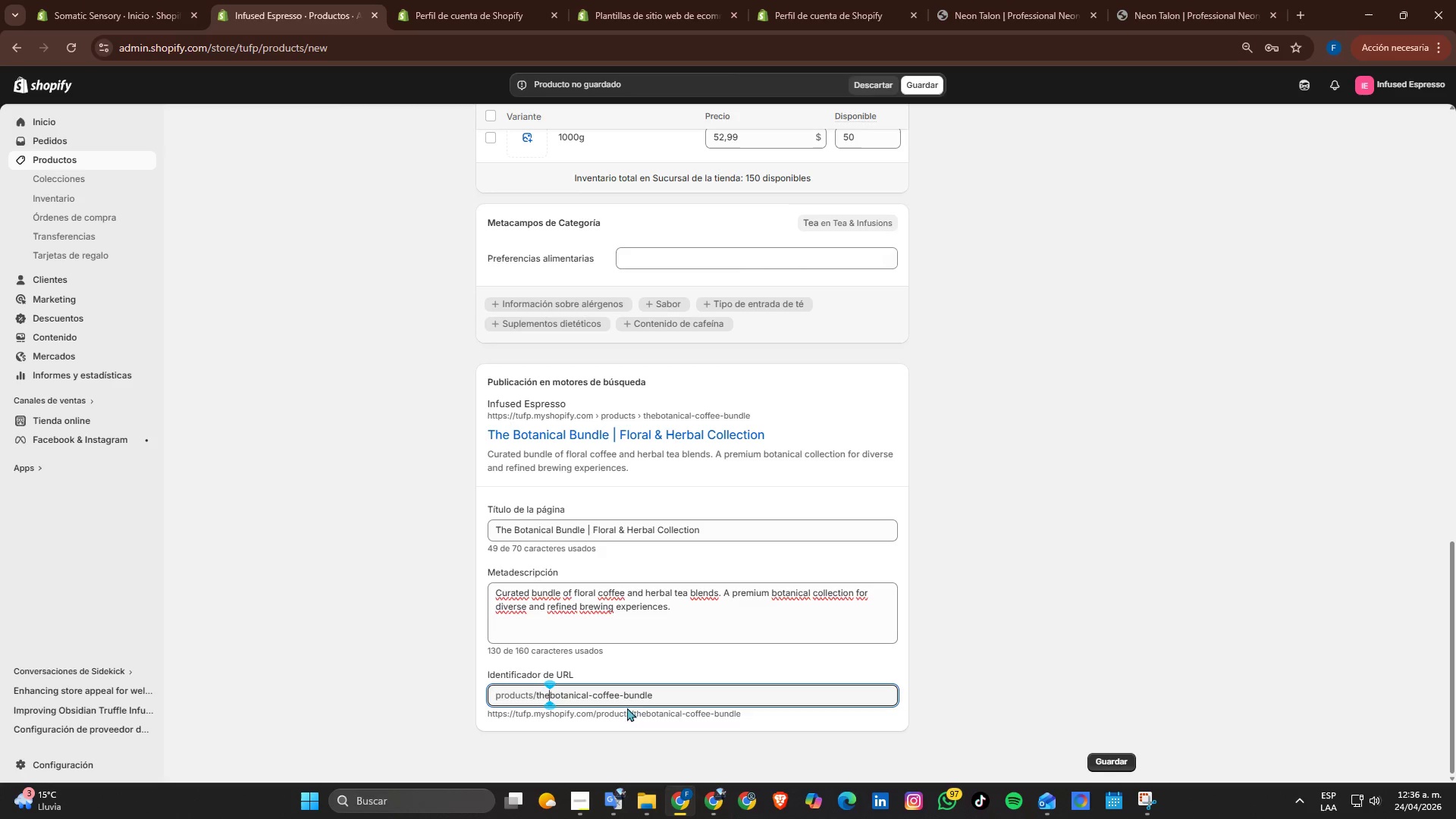 
key(Backspace)
 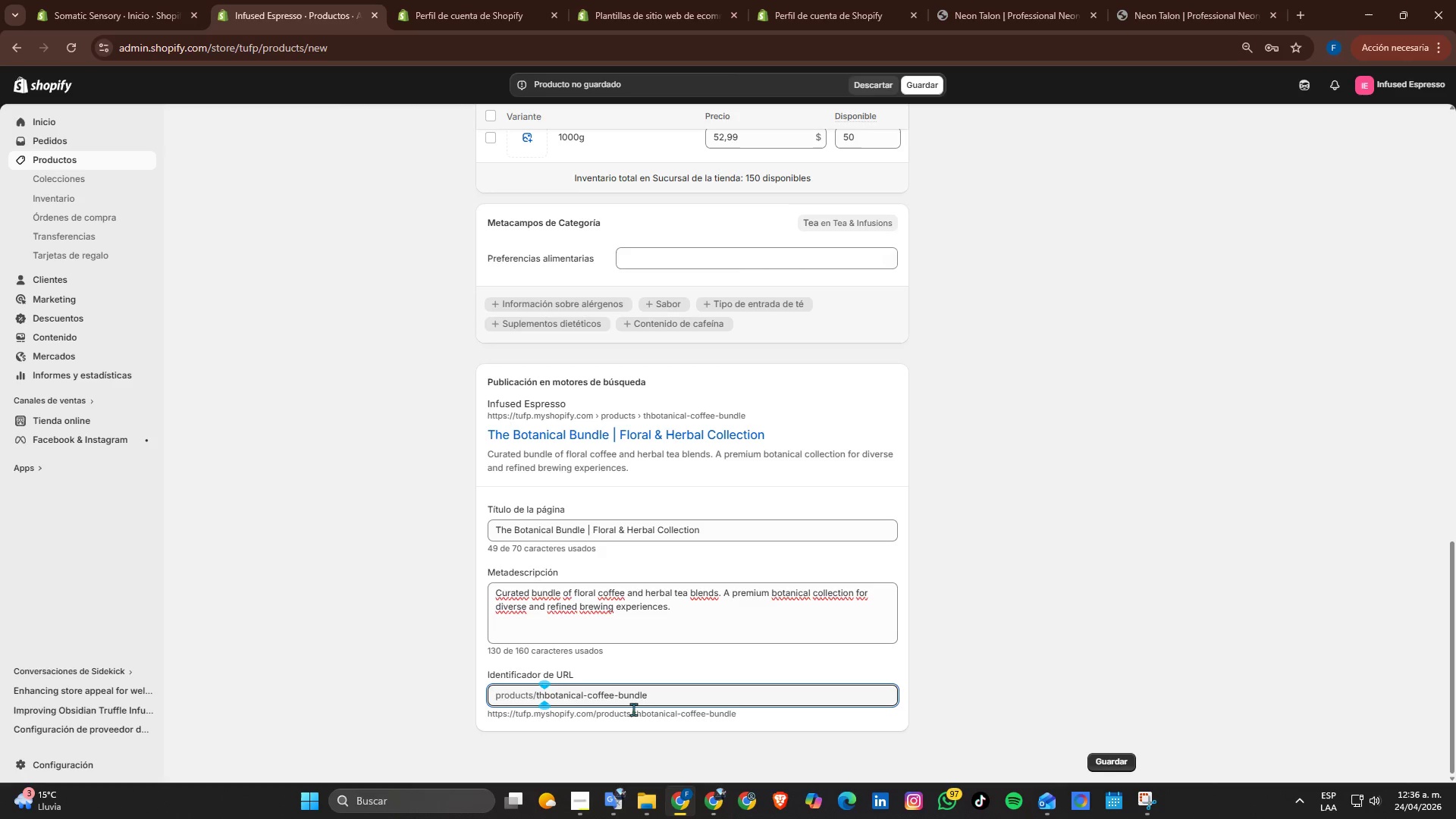 
key(Backspace)
 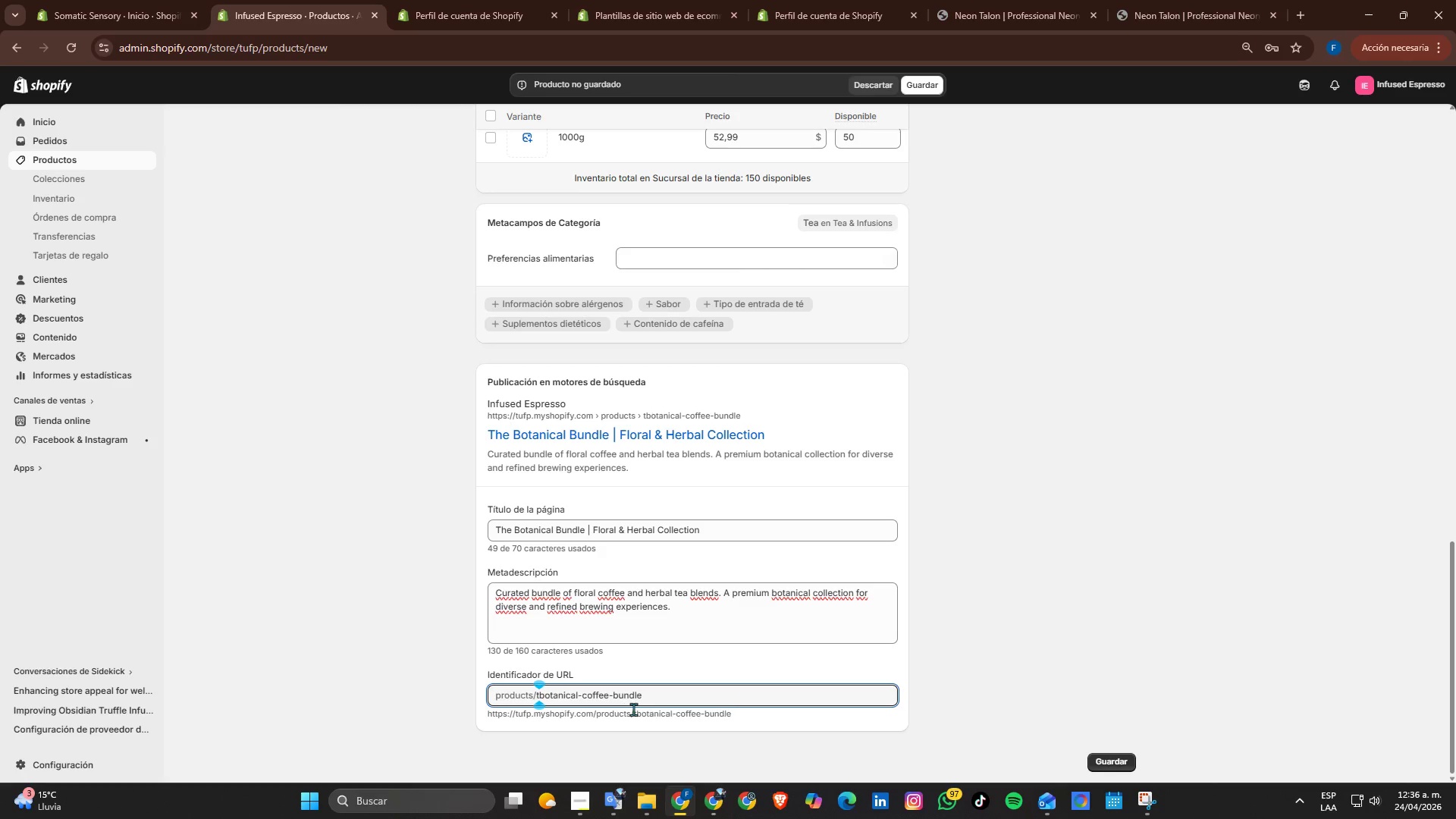 
key(Backspace)
 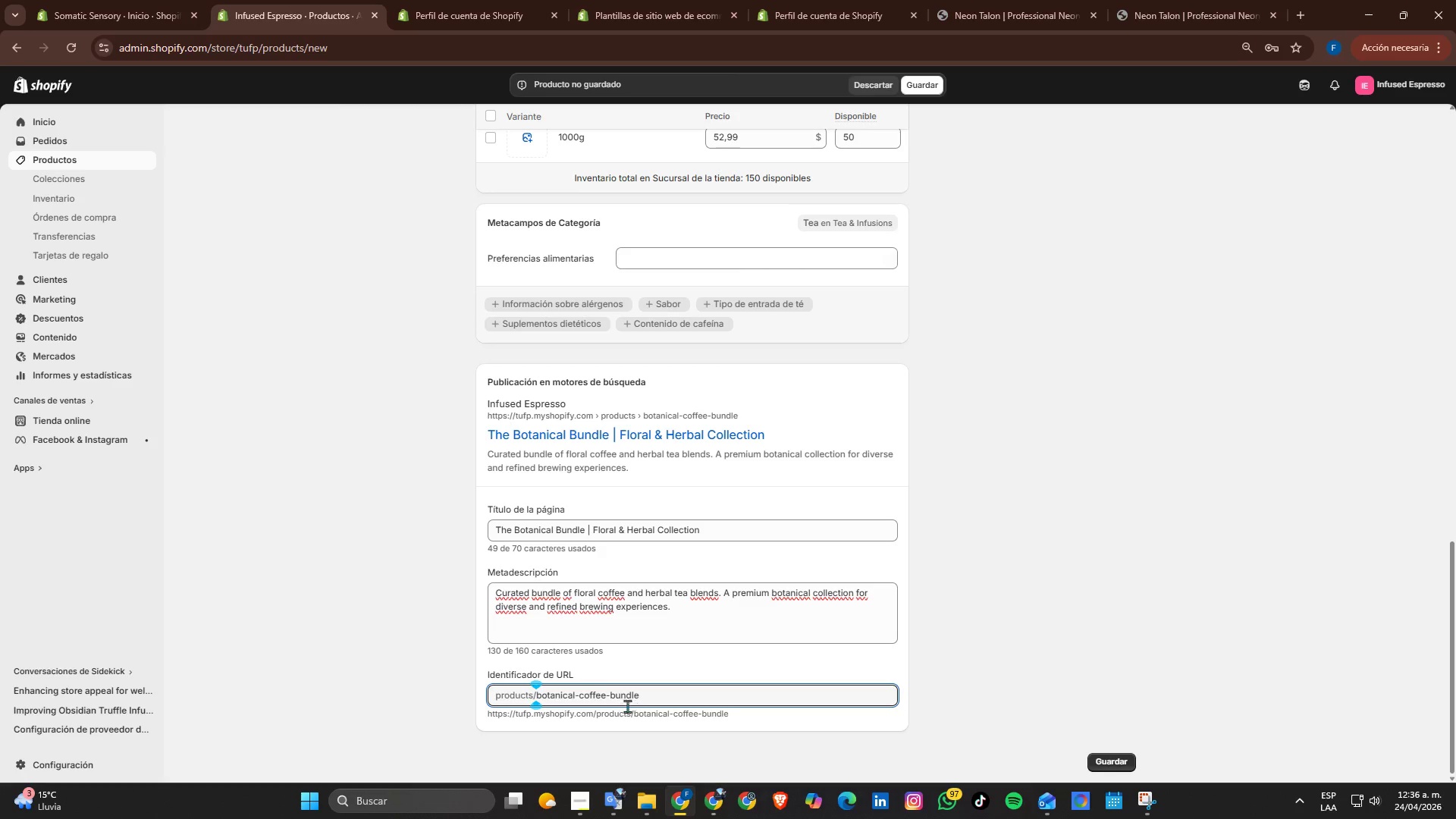 
left_click([611, 697])
 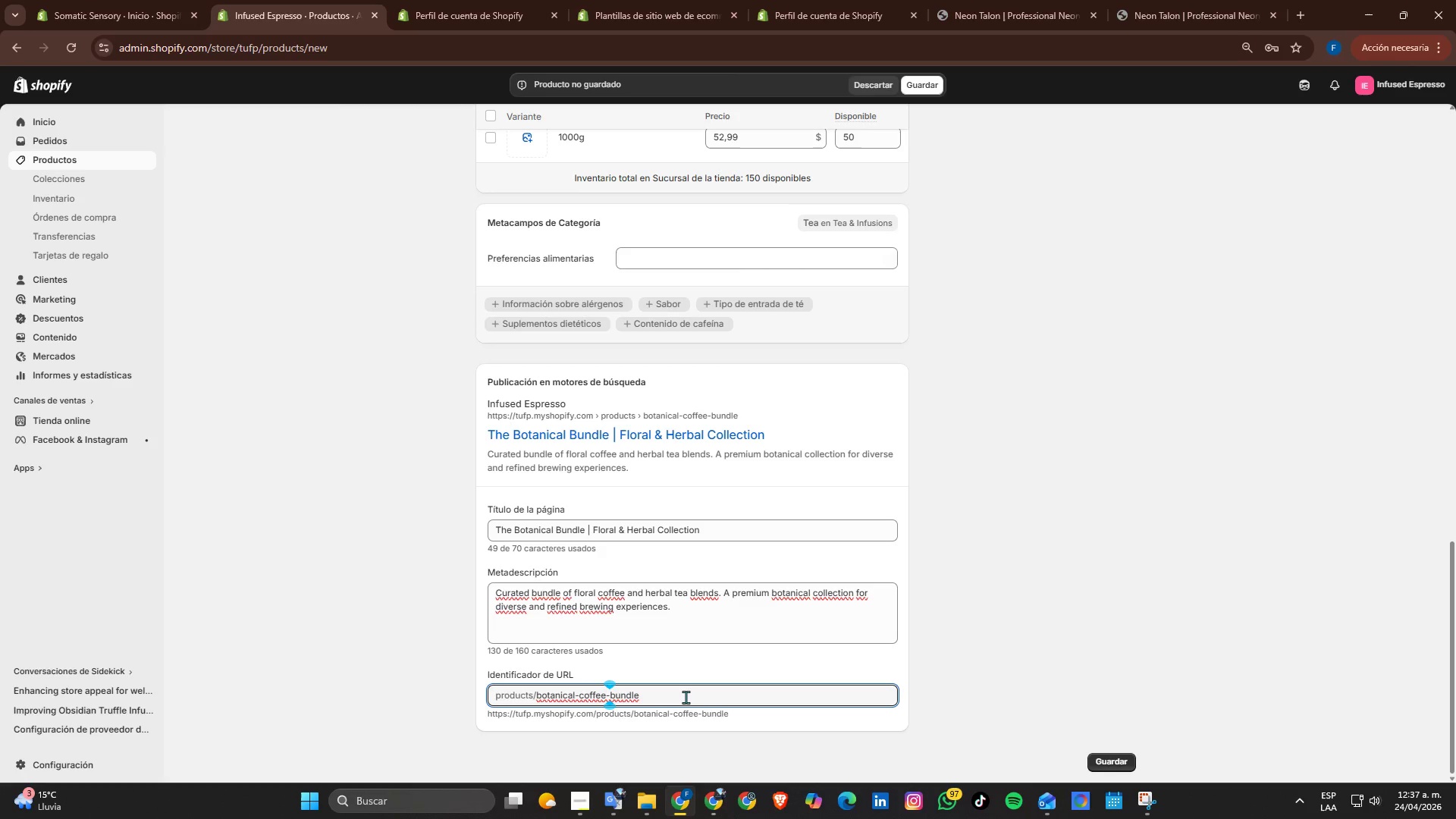 
type(tea-)
 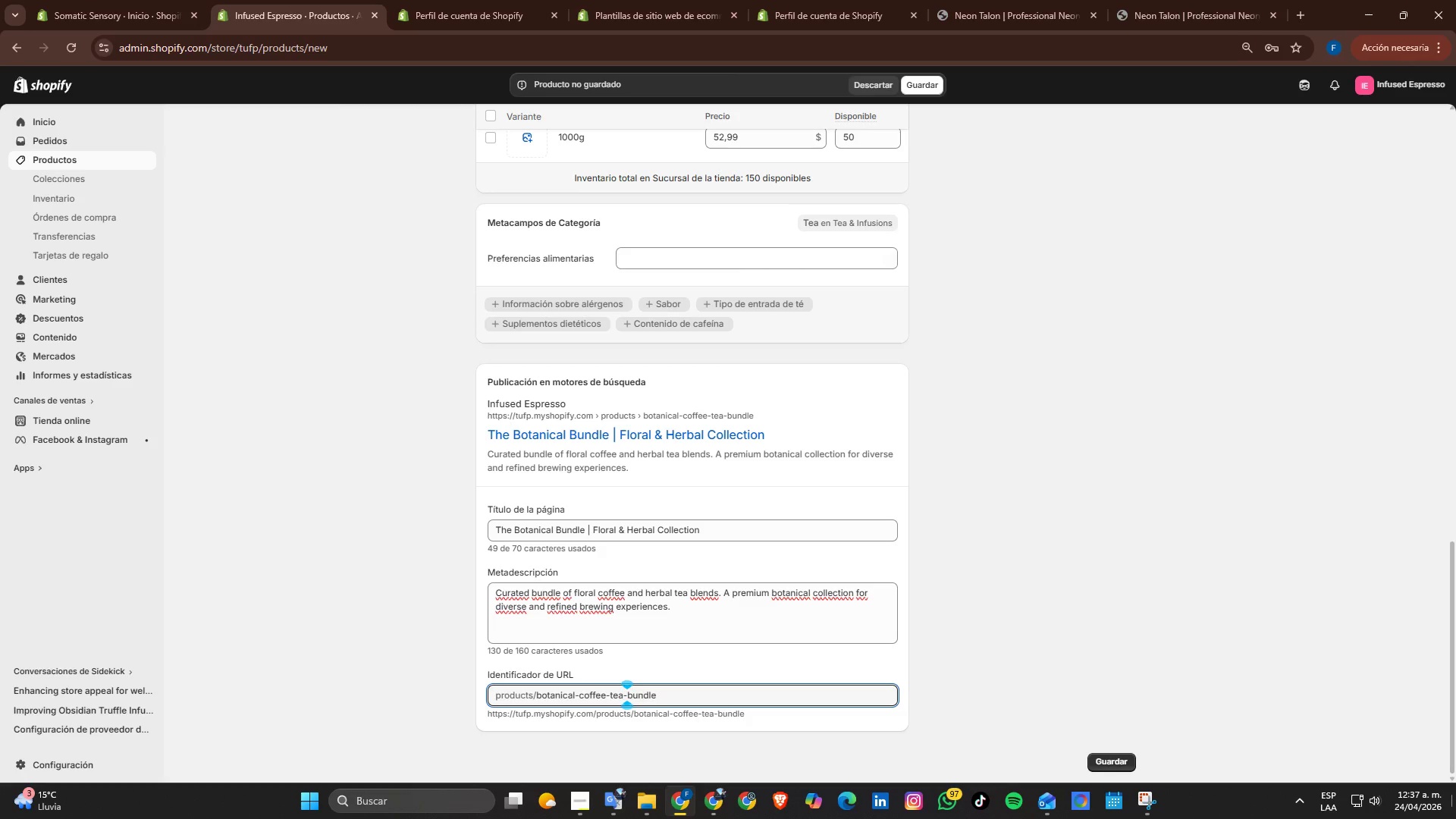 
scroll: coordinate [1212, 621], scroll_direction: down, amount: 2.0
 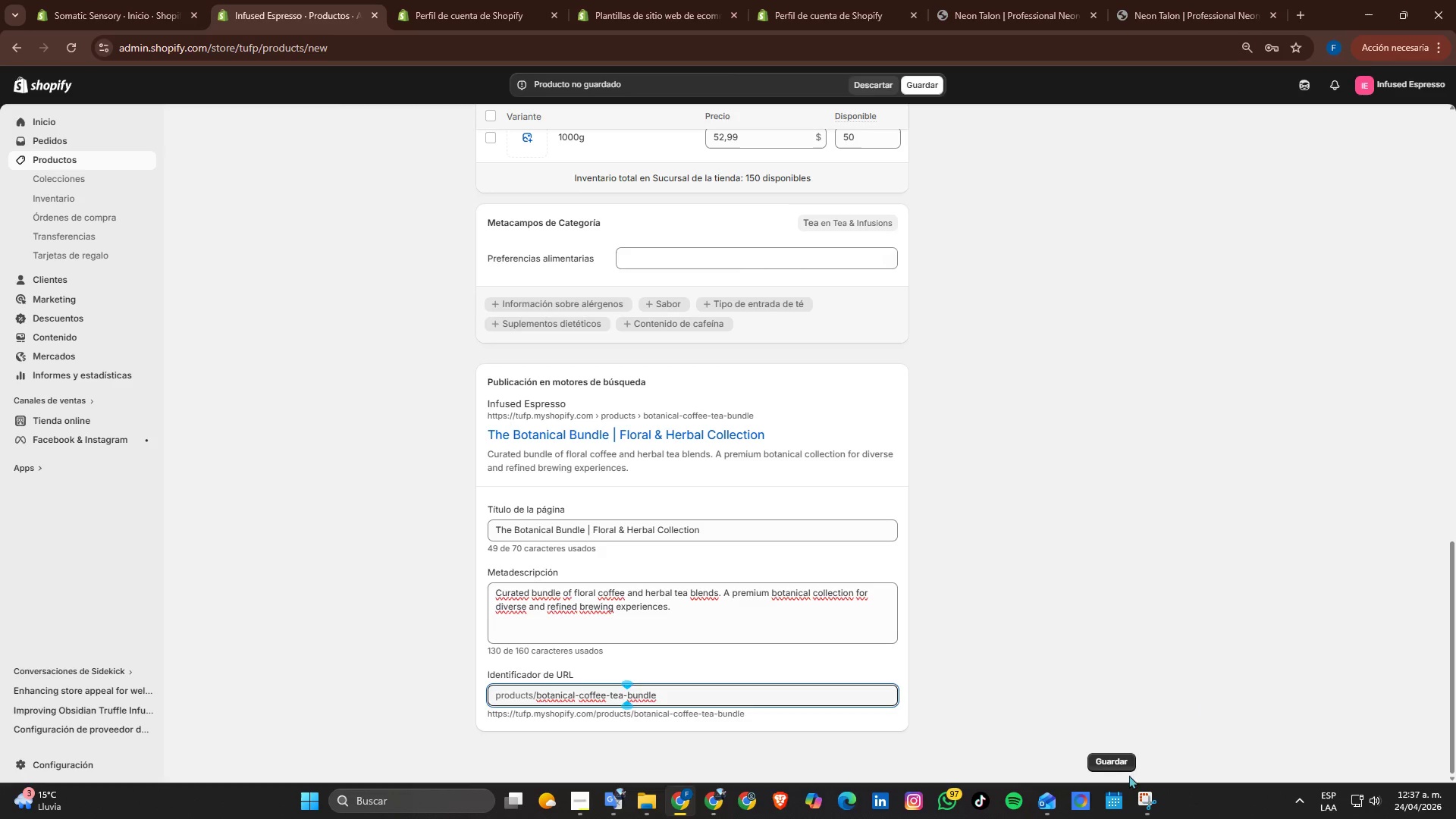 
double_click([1125, 762])
 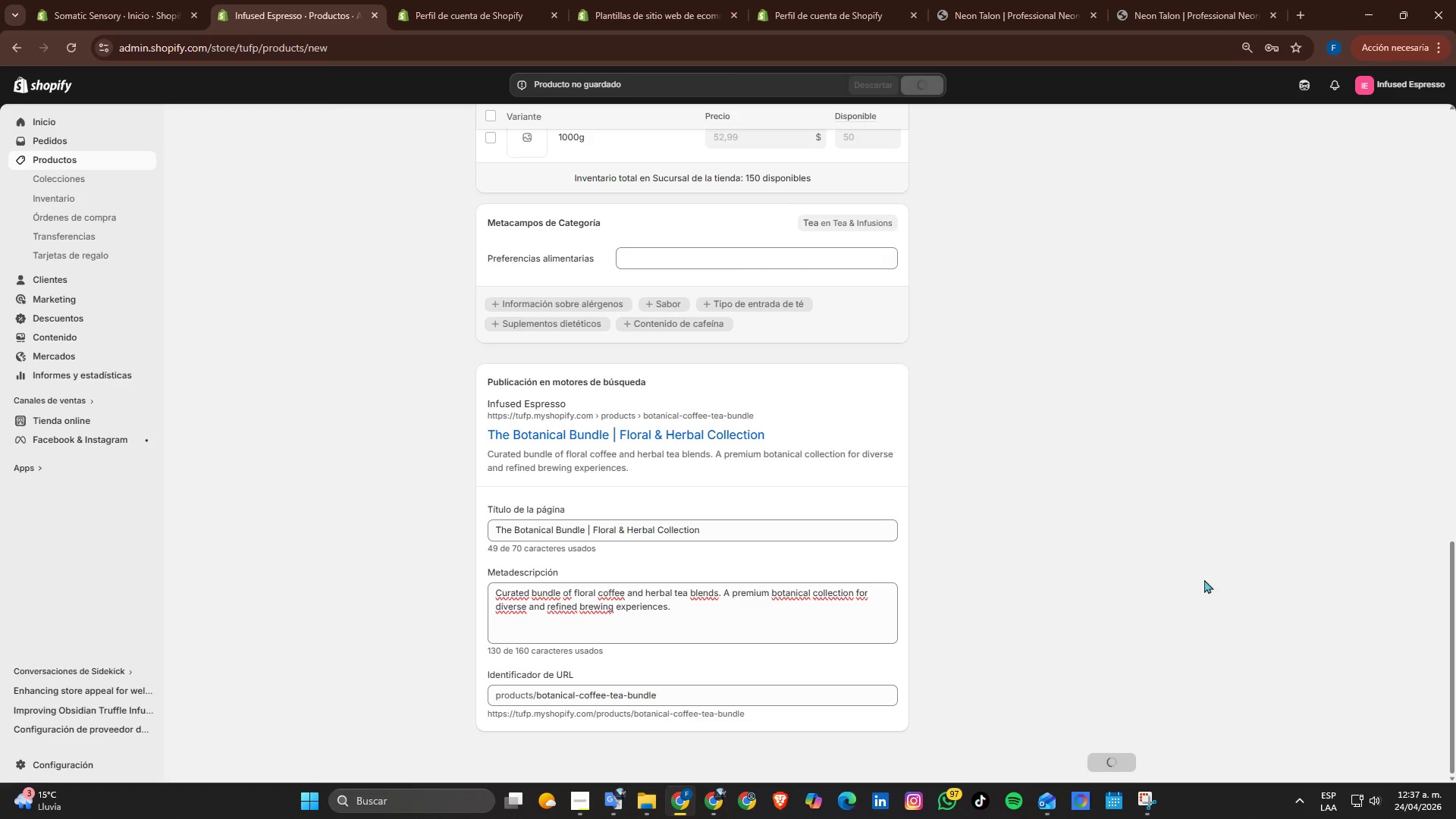 
scroll: coordinate [1204, 579], scroll_direction: up, amount: 6.0
 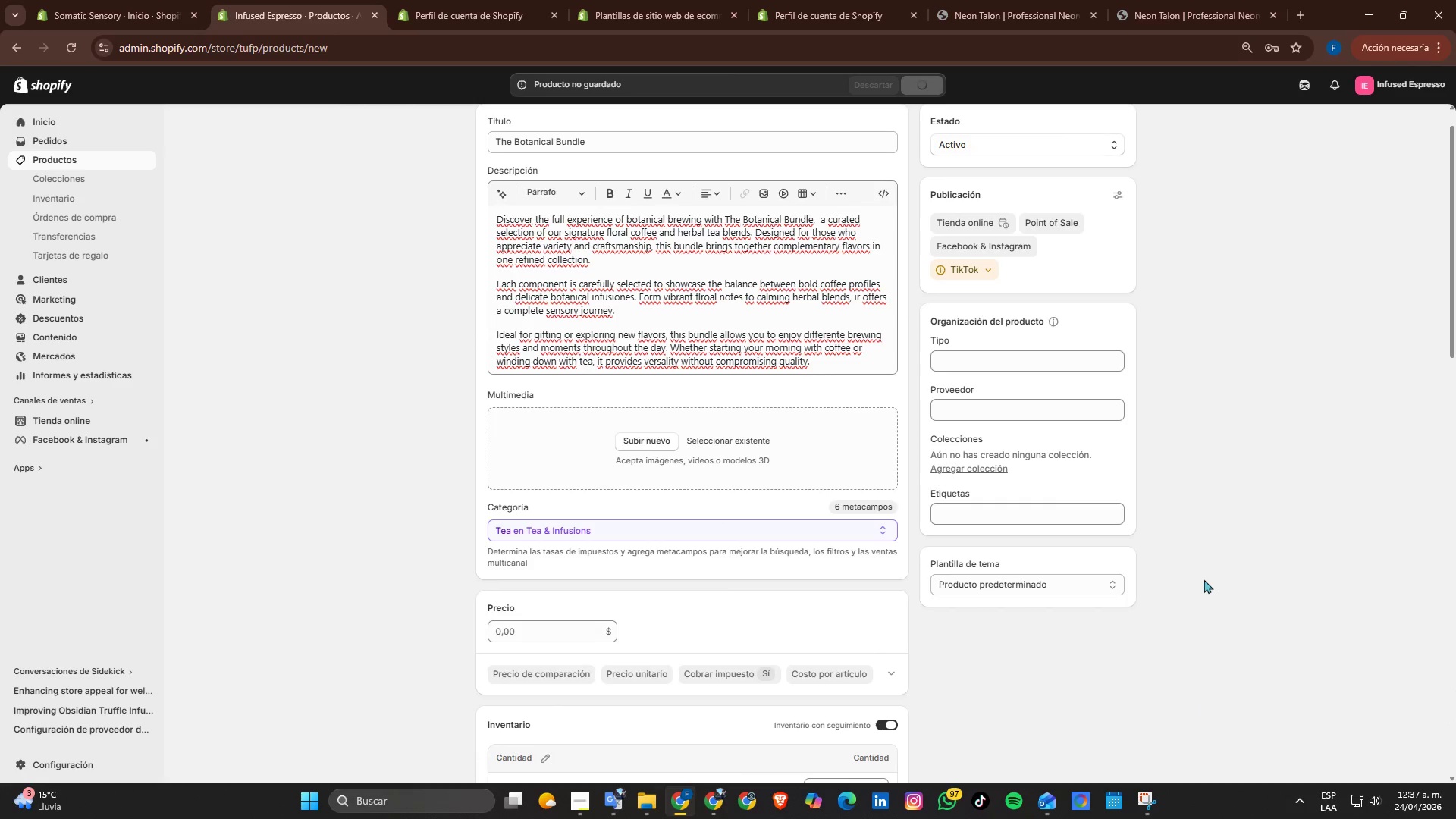 
scroll: coordinate [1204, 579], scroll_direction: down, amount: 4.0
 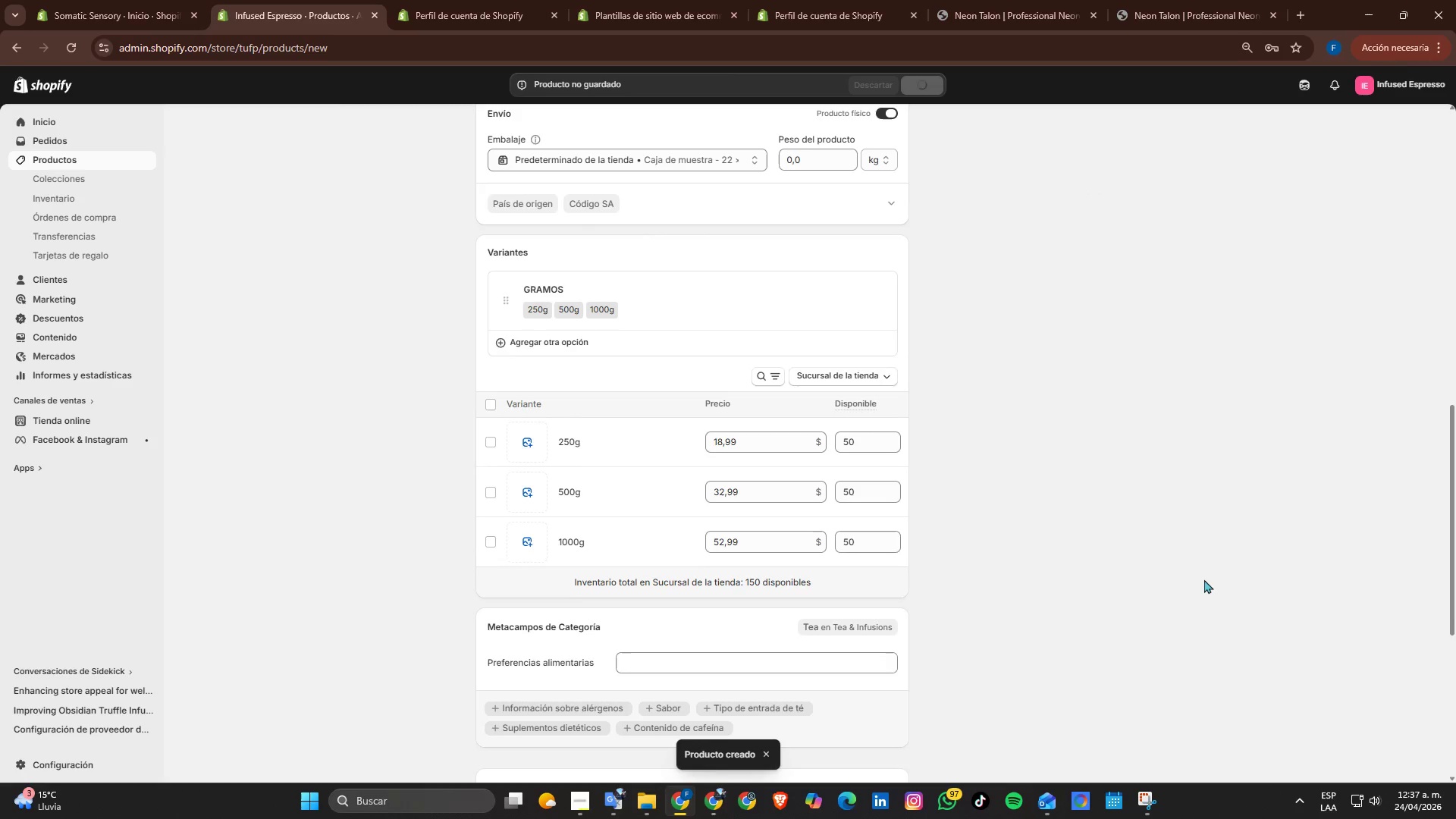 
scroll: coordinate [1204, 579], scroll_direction: up, amount: 5.0
 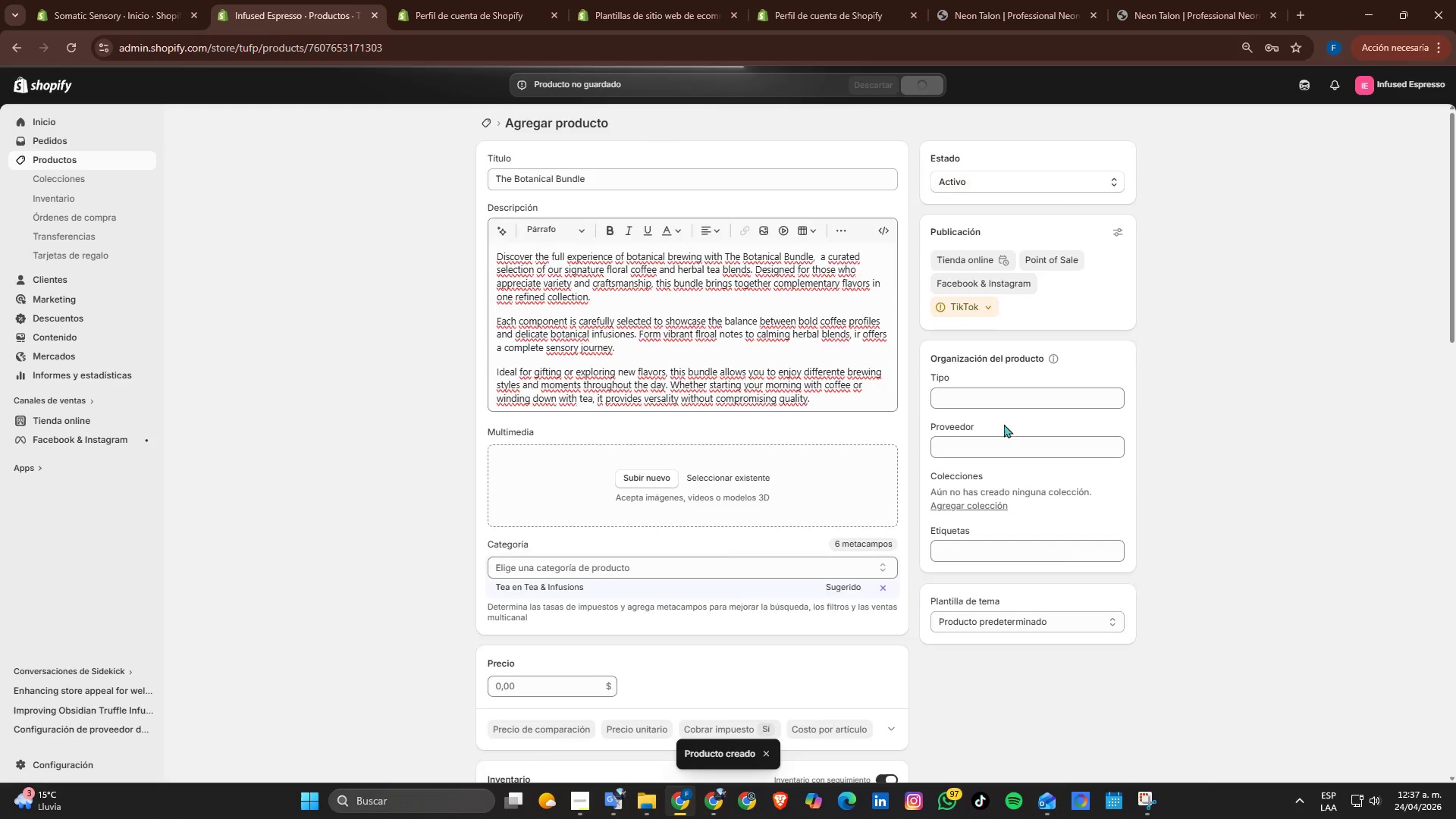 
left_click([1004, 403])
 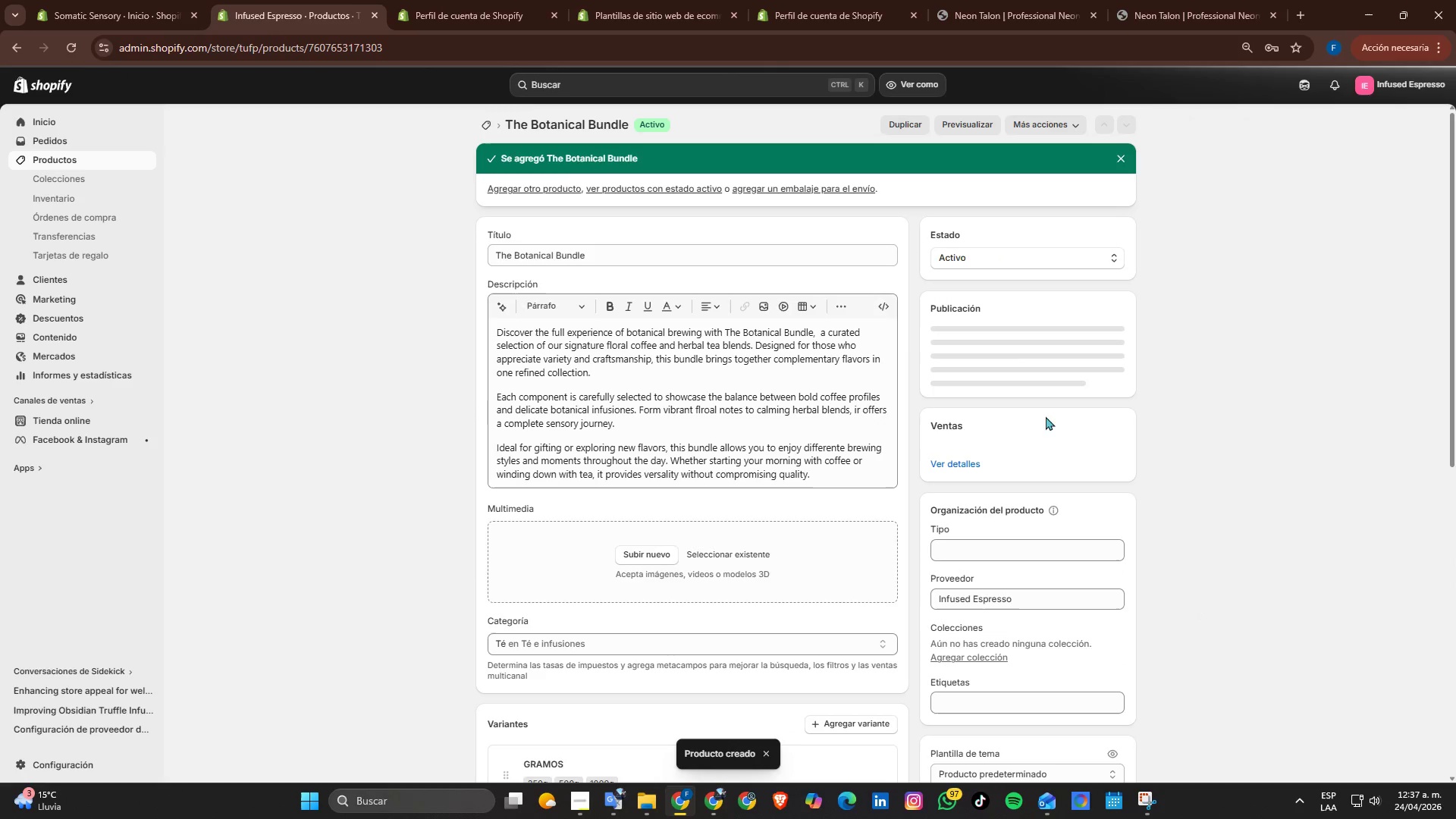 
scroll: coordinate [1082, 431], scroll_direction: down, amount: 1.0
 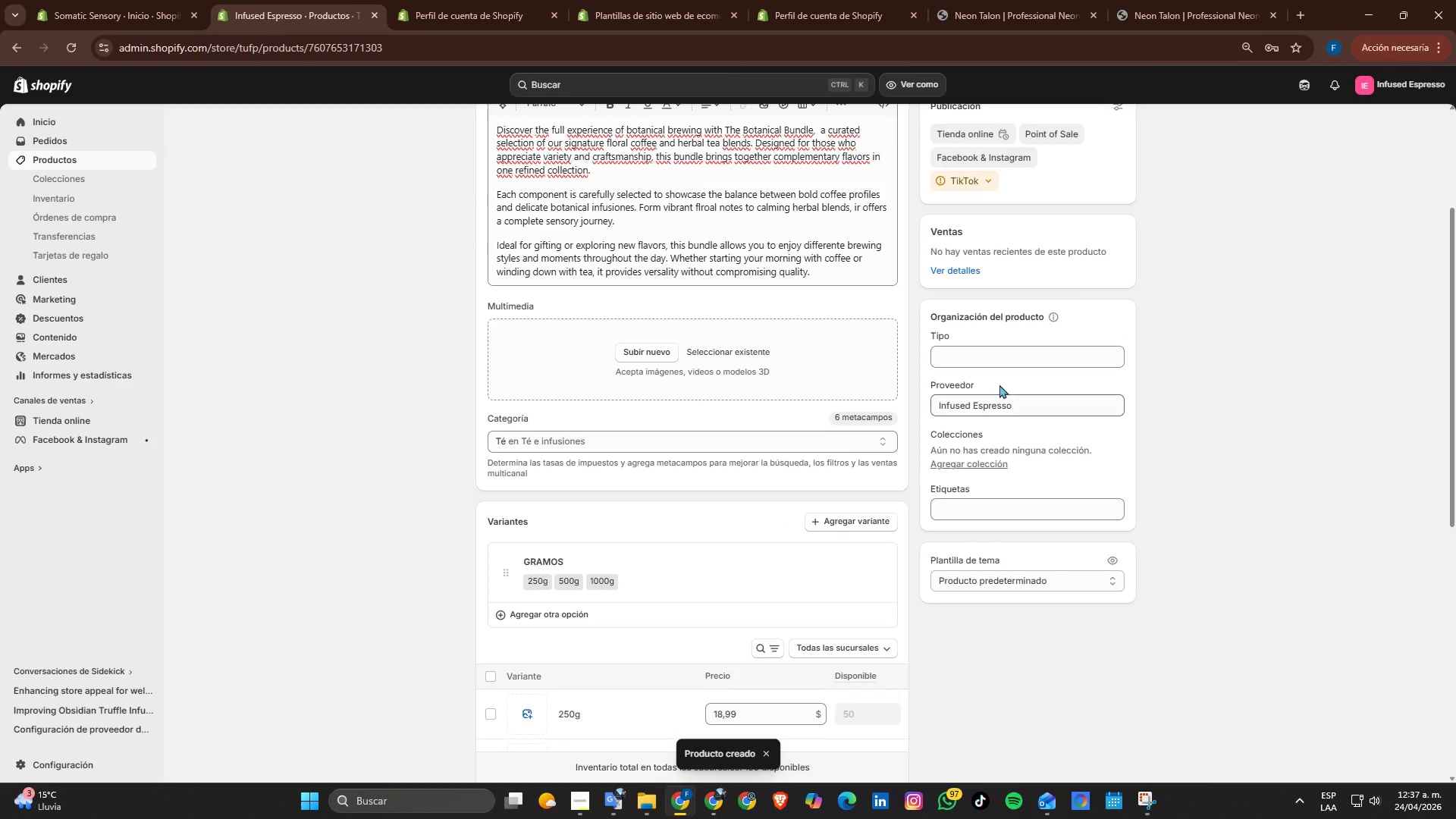 
left_click([999, 364])
 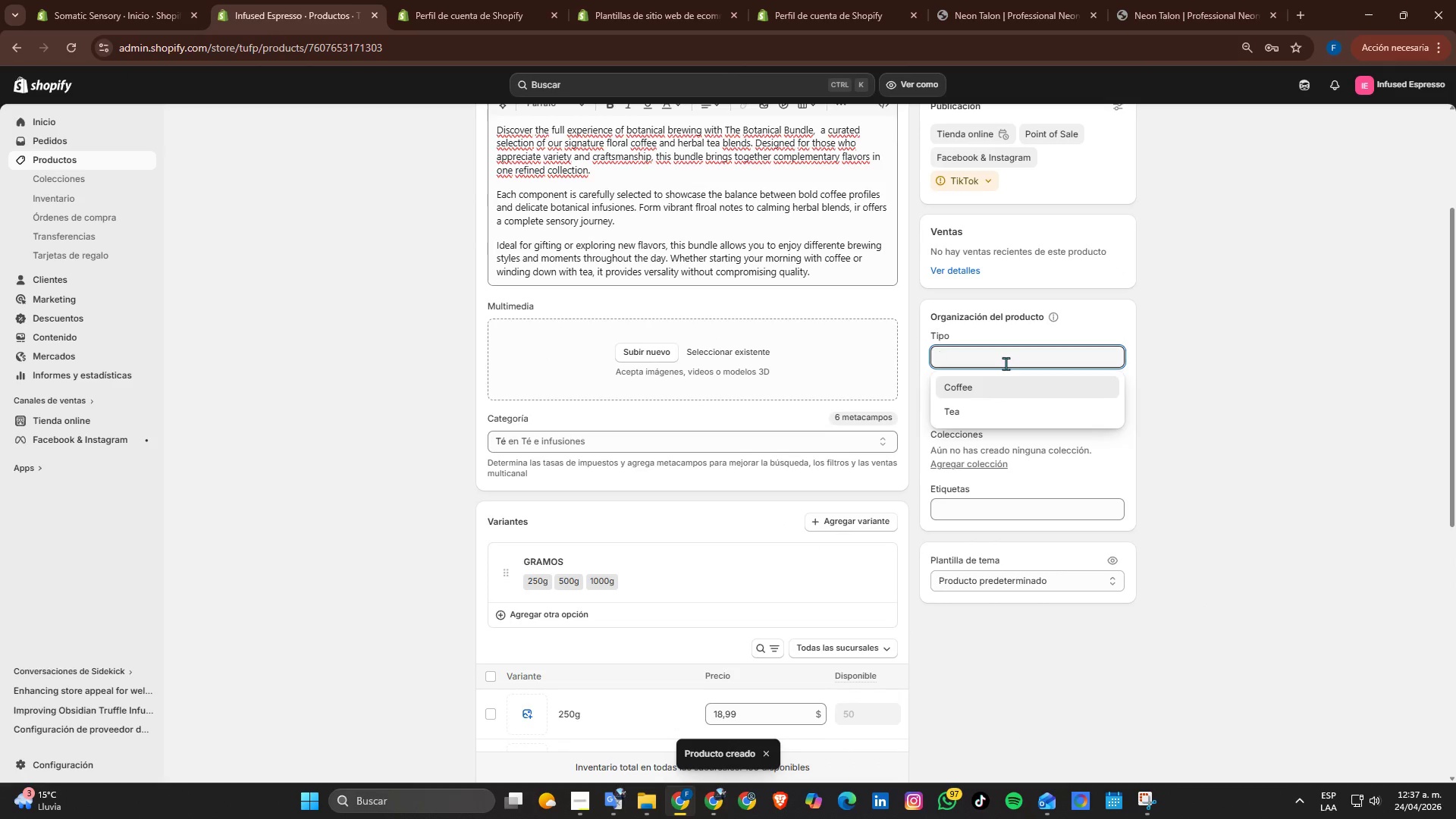 
type(Bundle)
 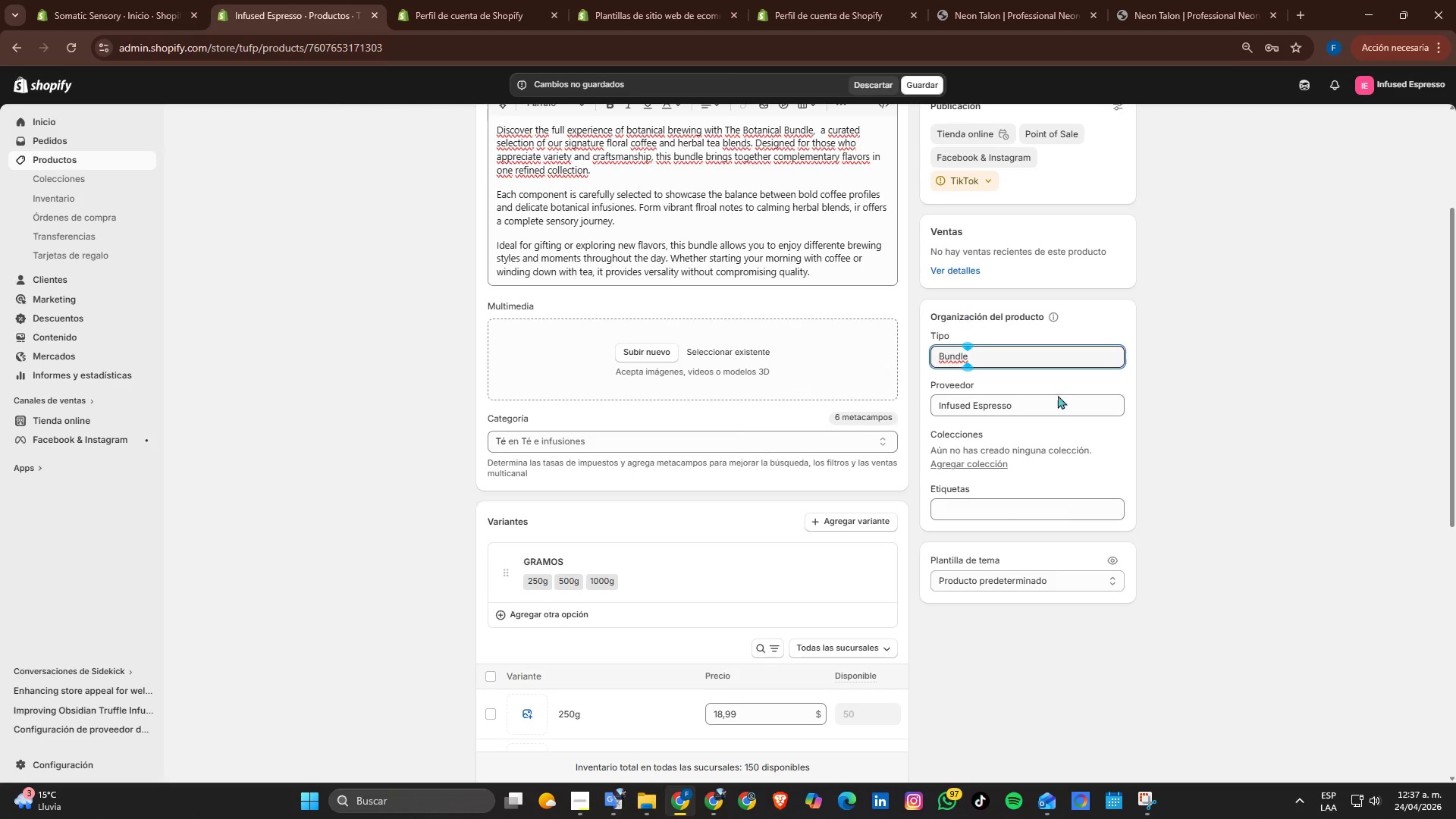 
wait(5.7)
 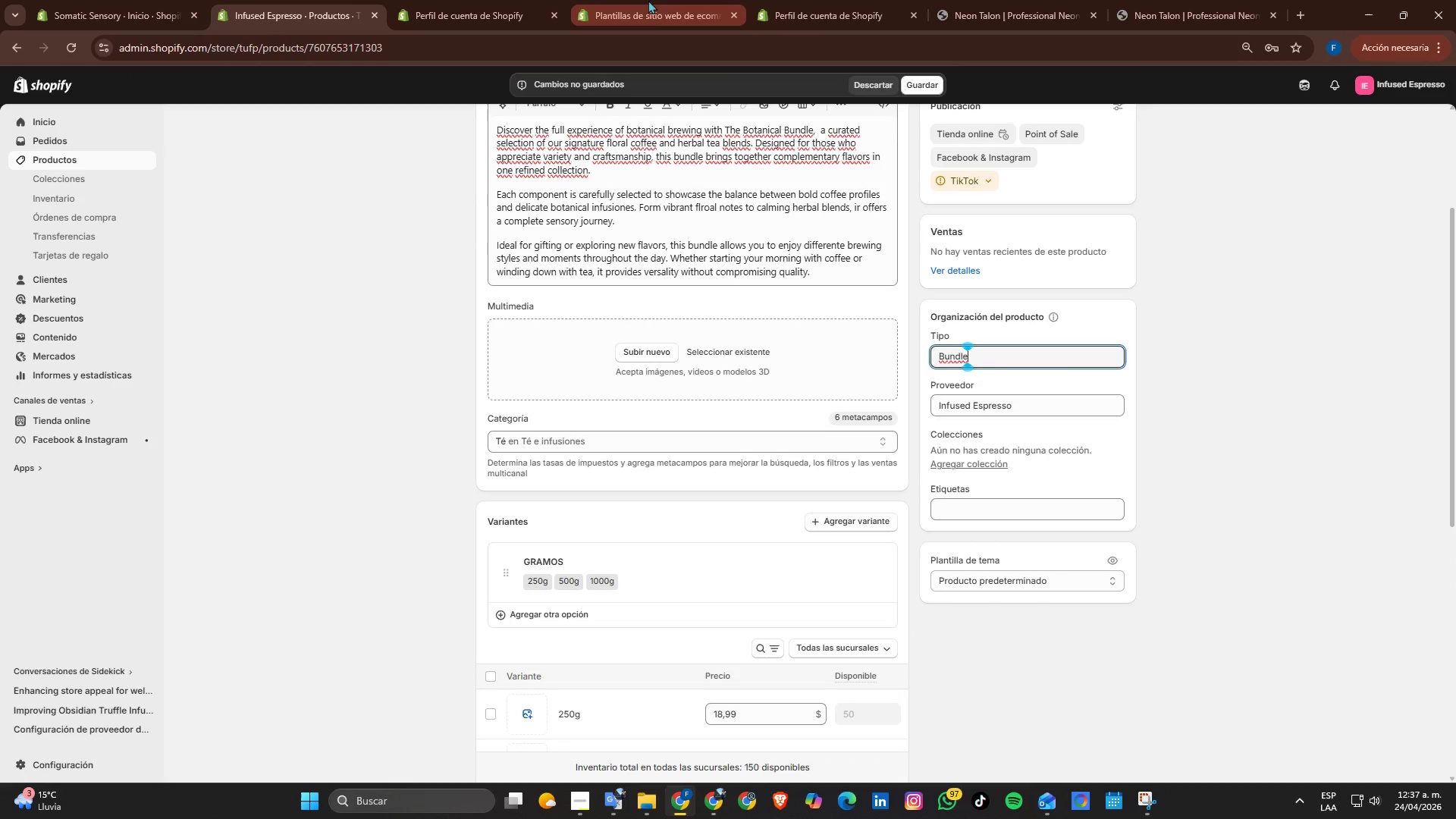 
left_click([1035, 519])
 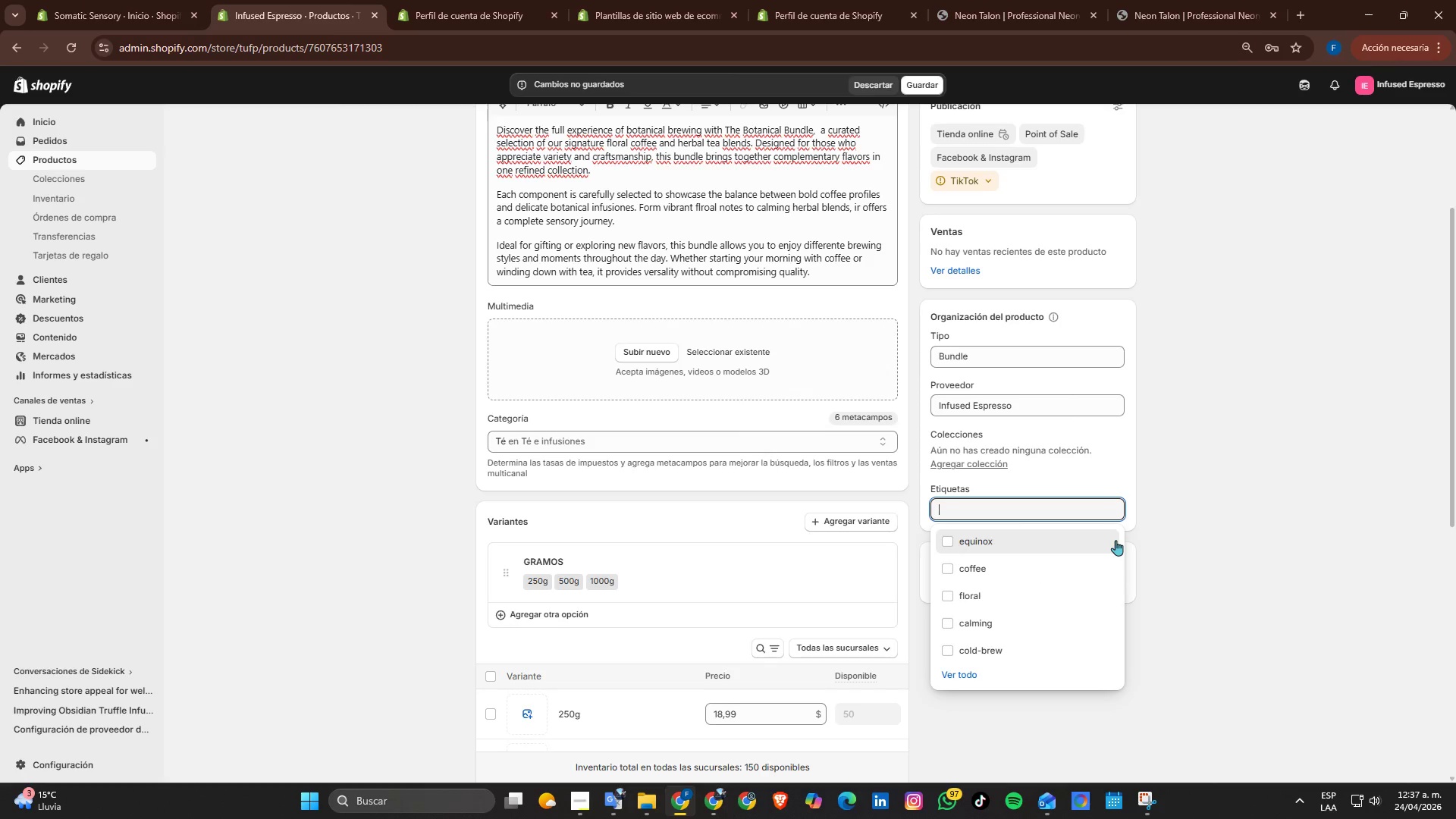 
wait(11.97)
 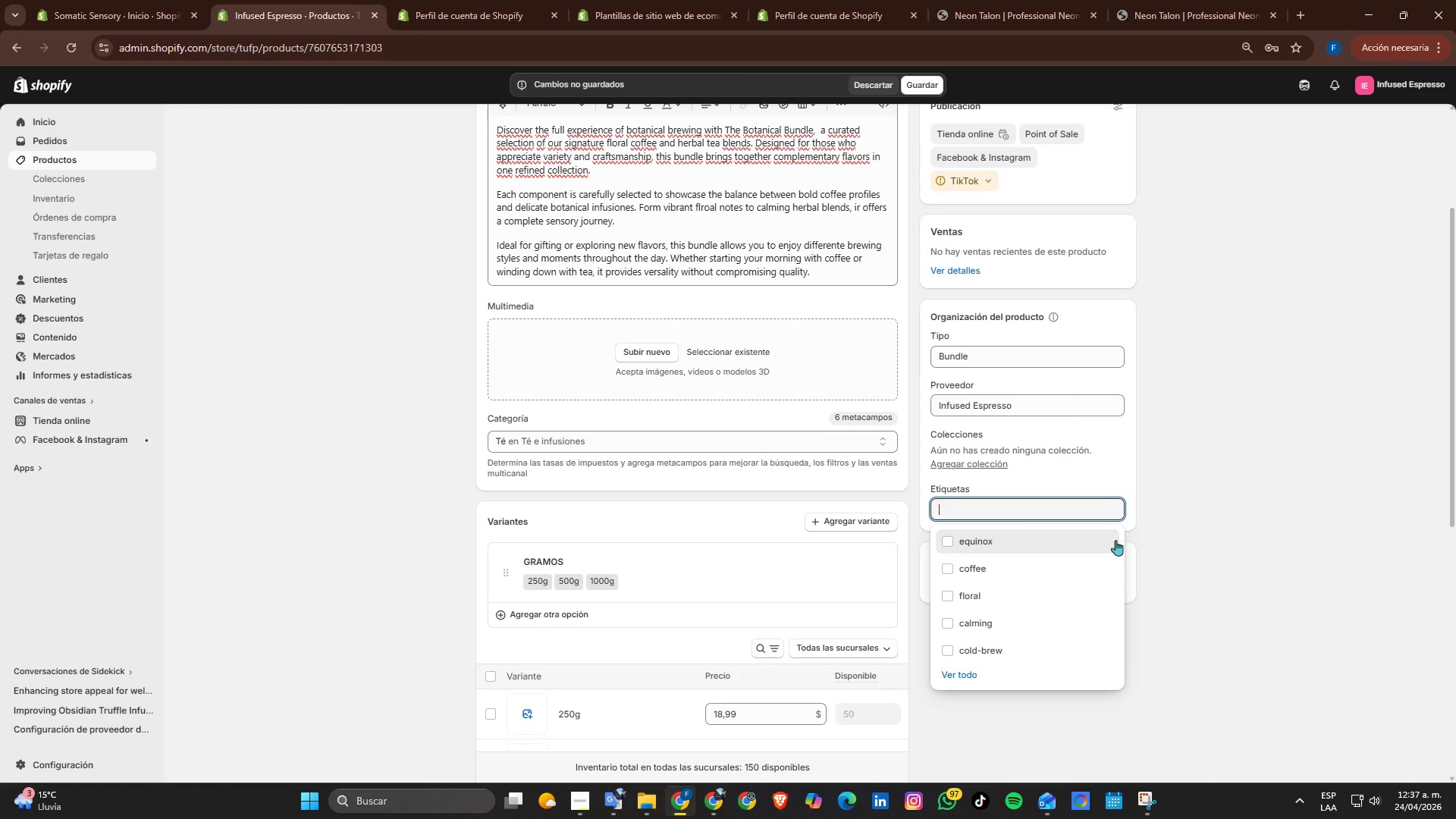 
left_click([1016, 543])
 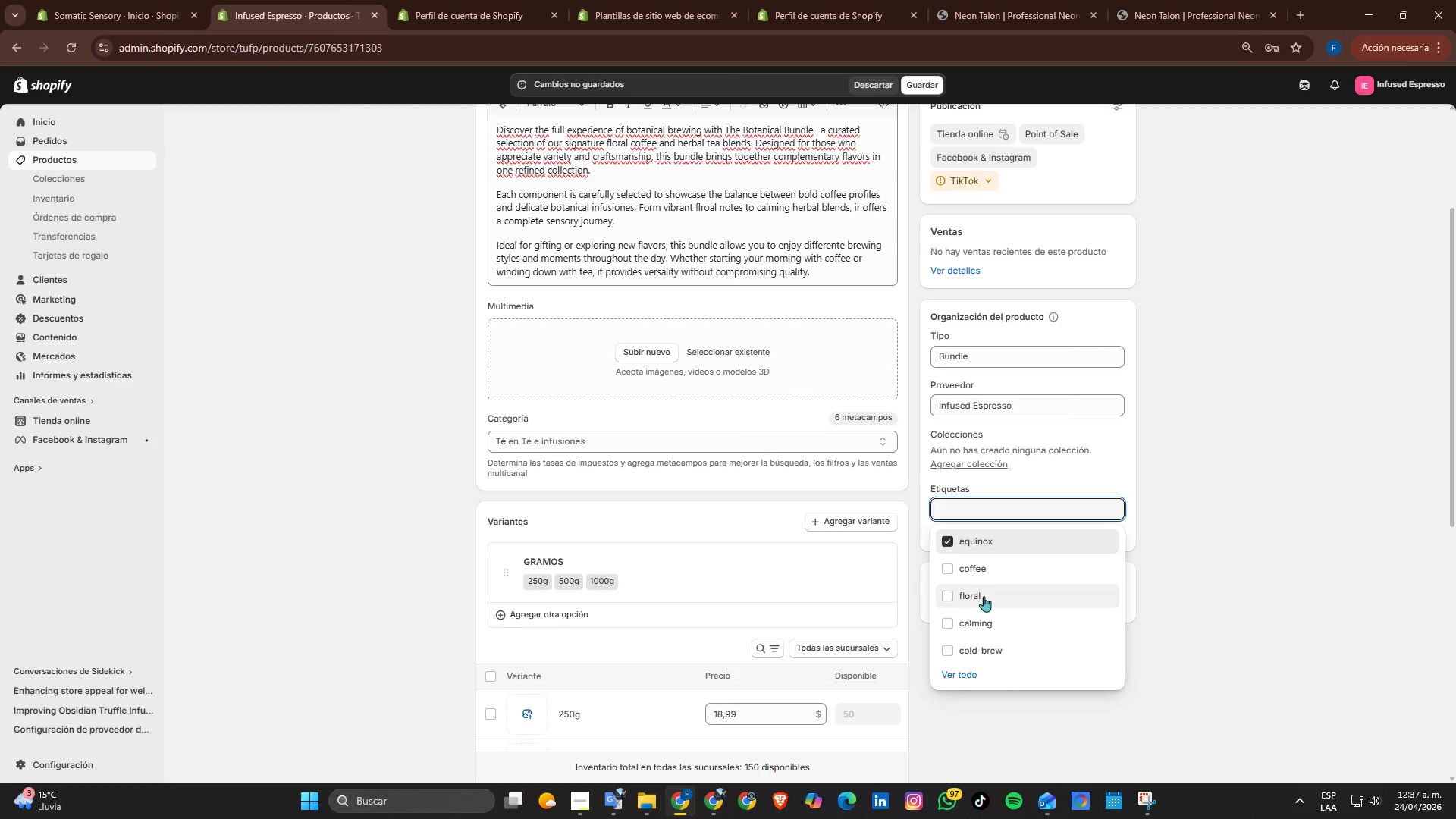 
left_click([984, 596])
 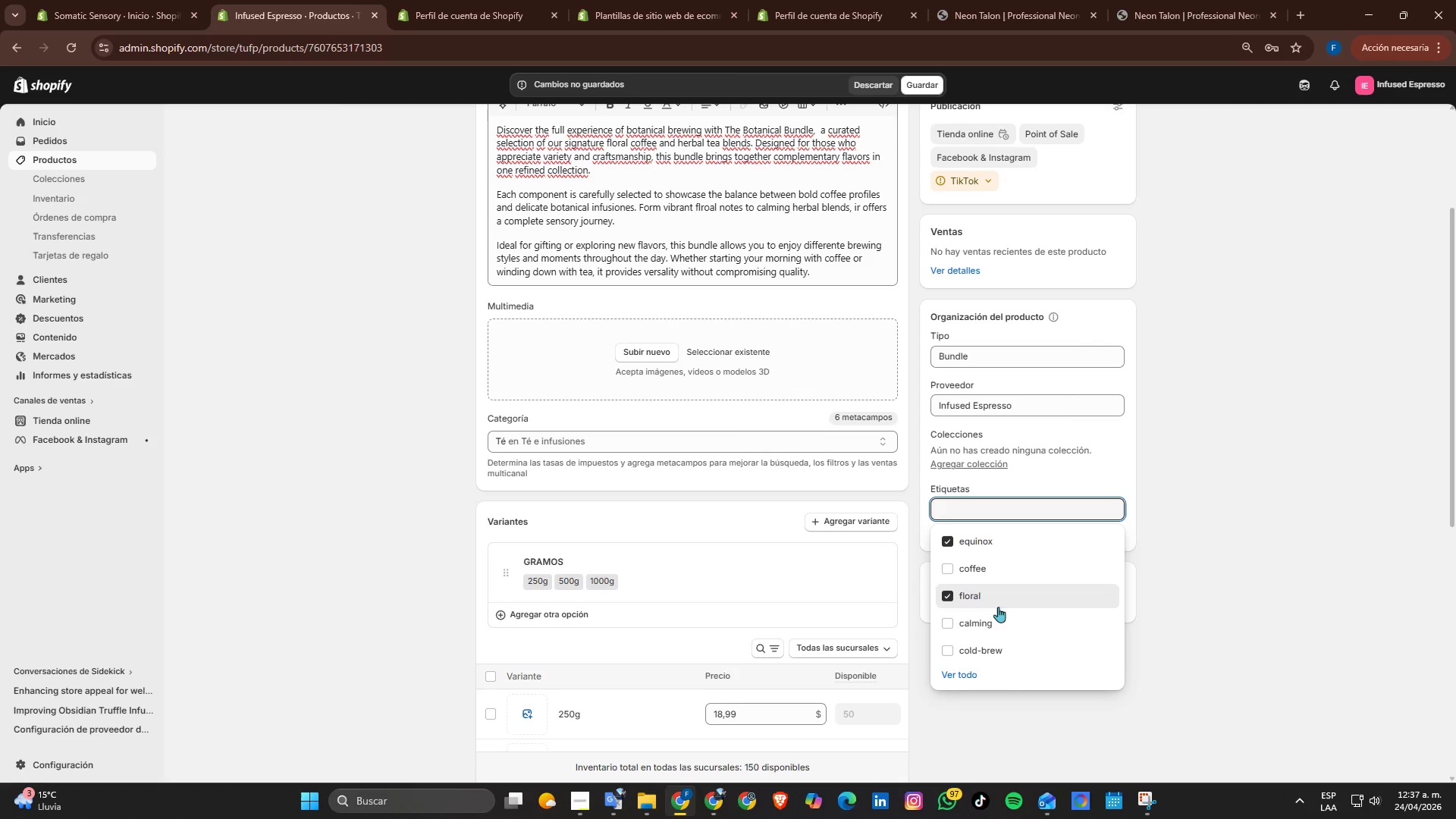 
wait(5.33)
 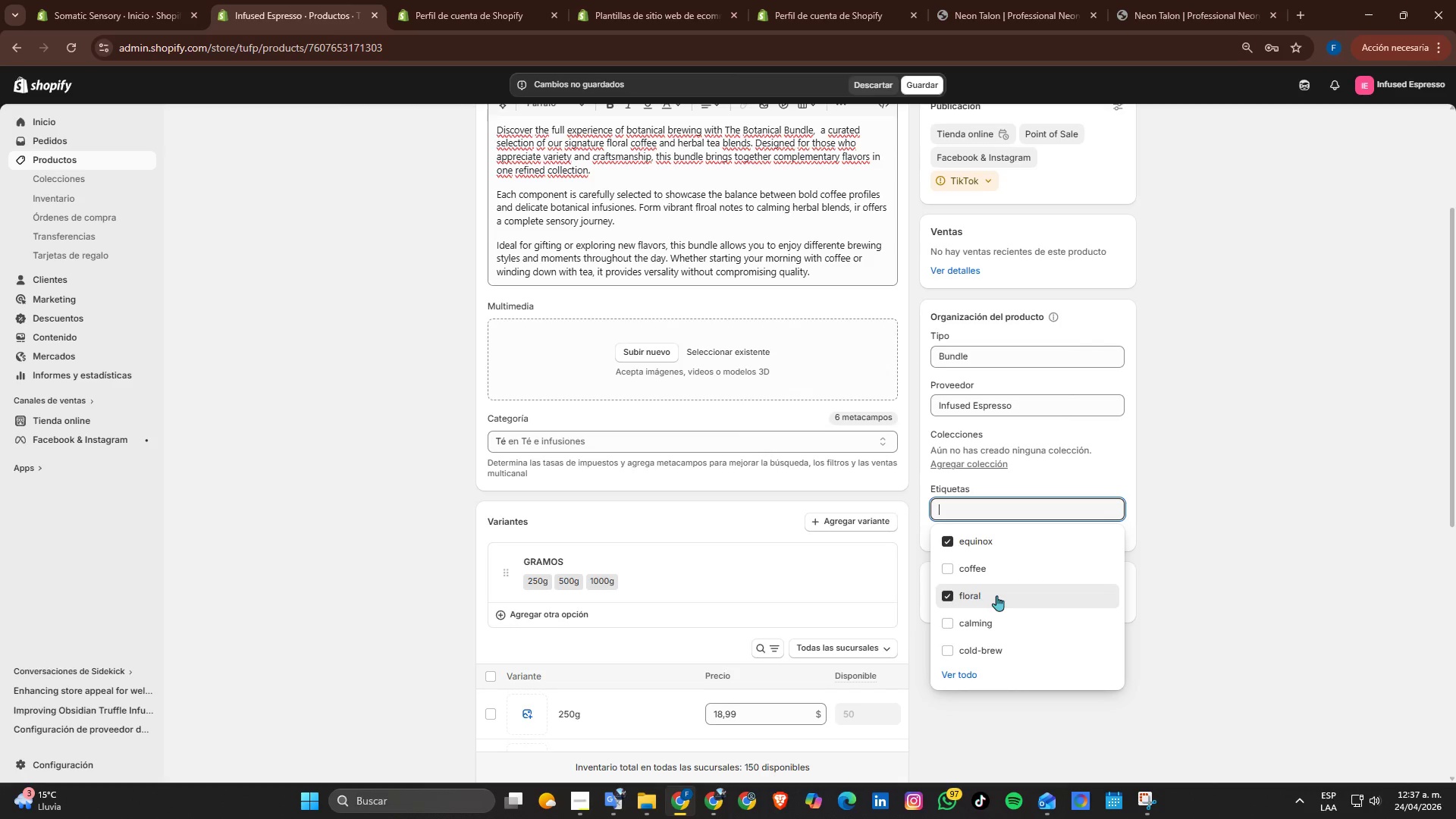 
type(her)
 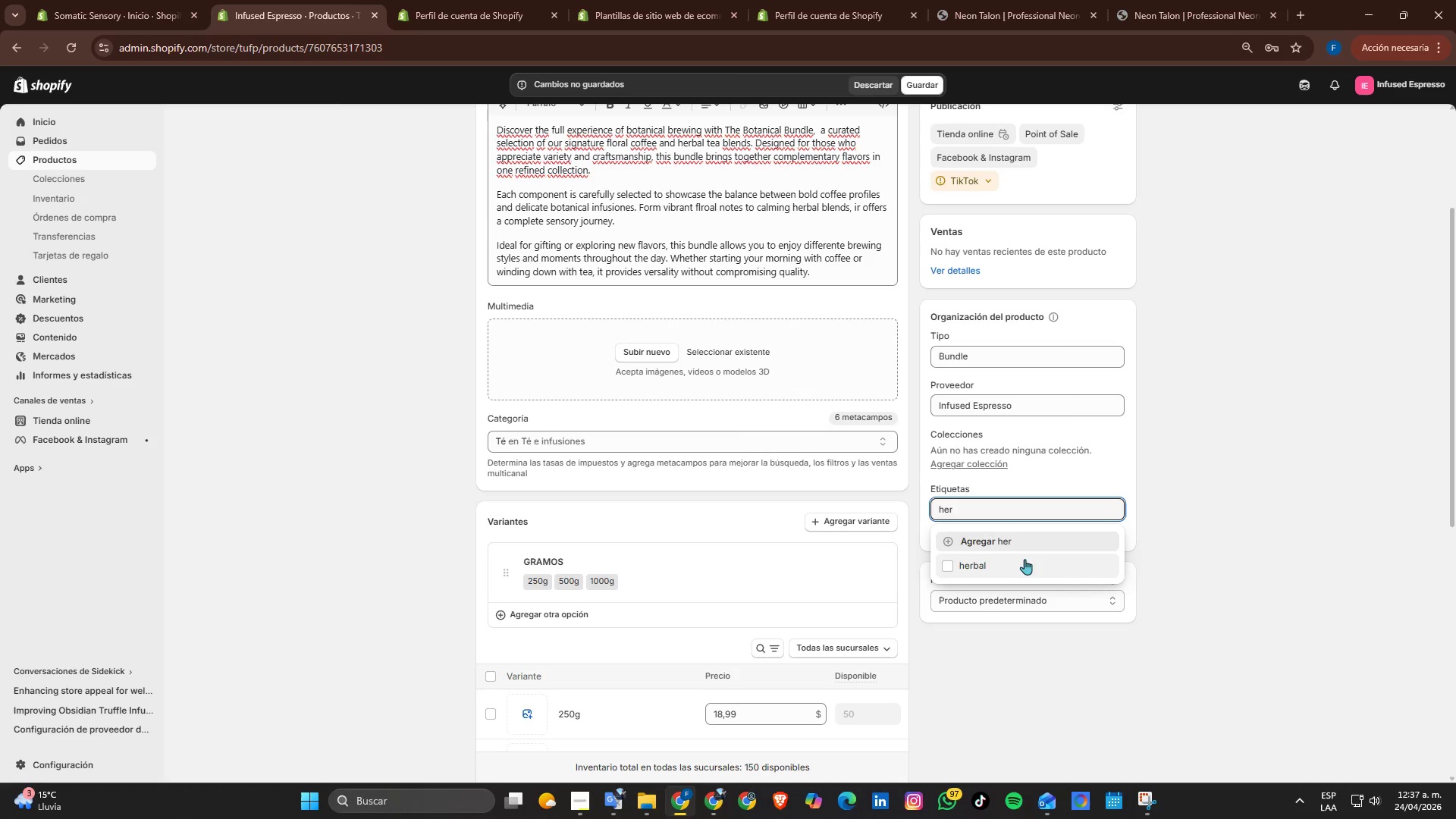 
left_click([1021, 566])
 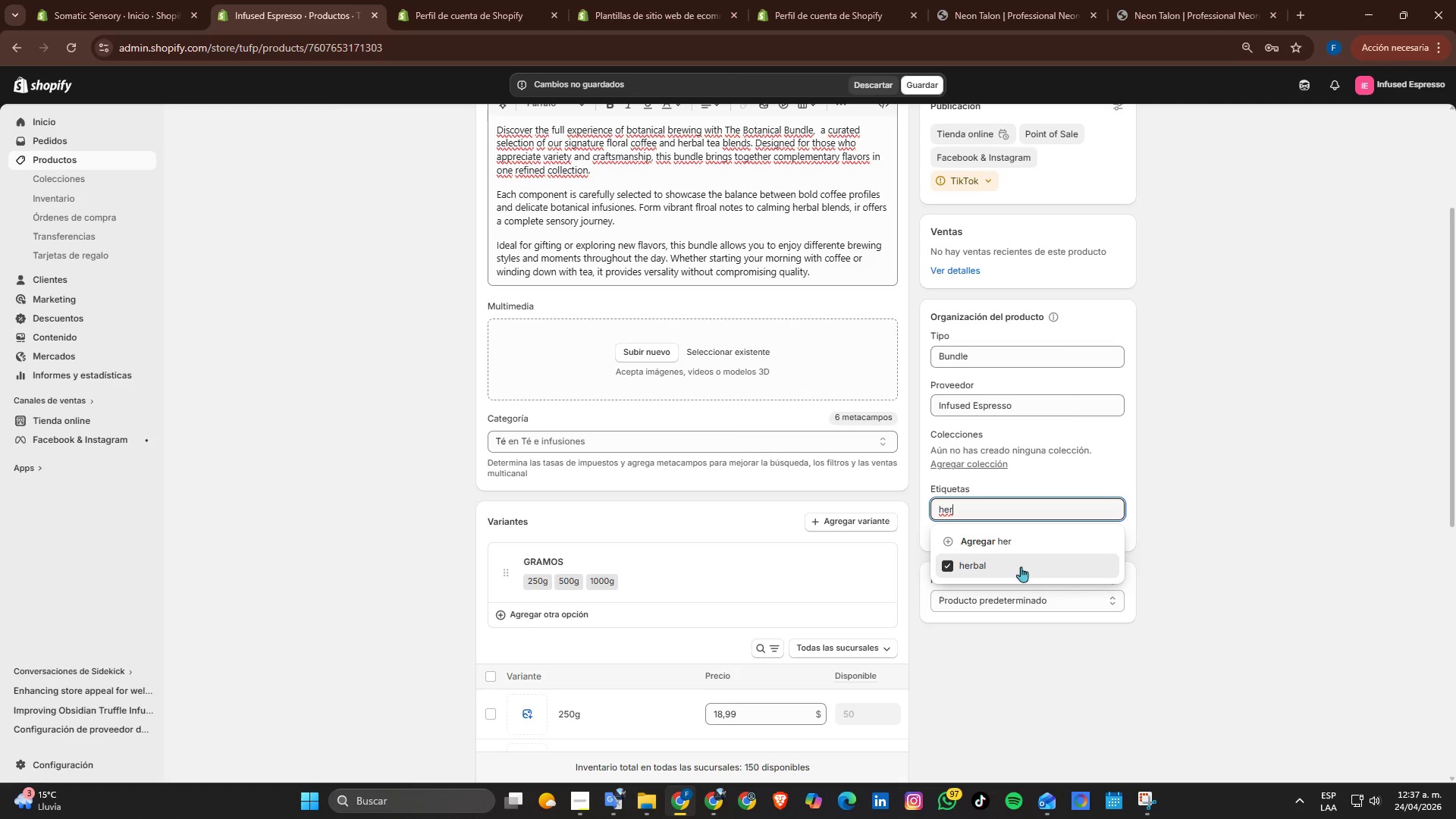 
left_click_drag(start_coordinate=[1013, 508], to_coordinate=[489, 429])
 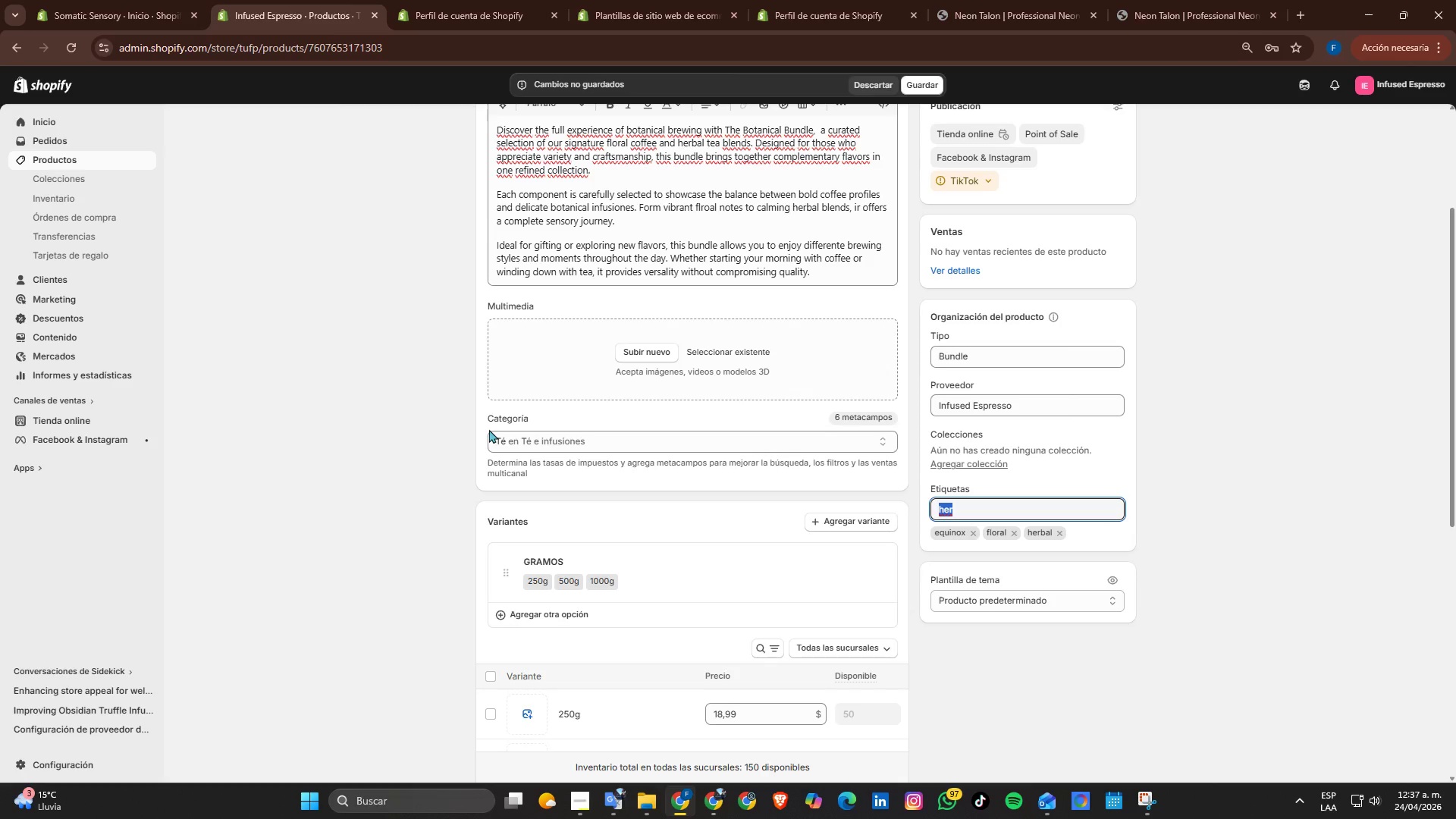 
type(bundle)
 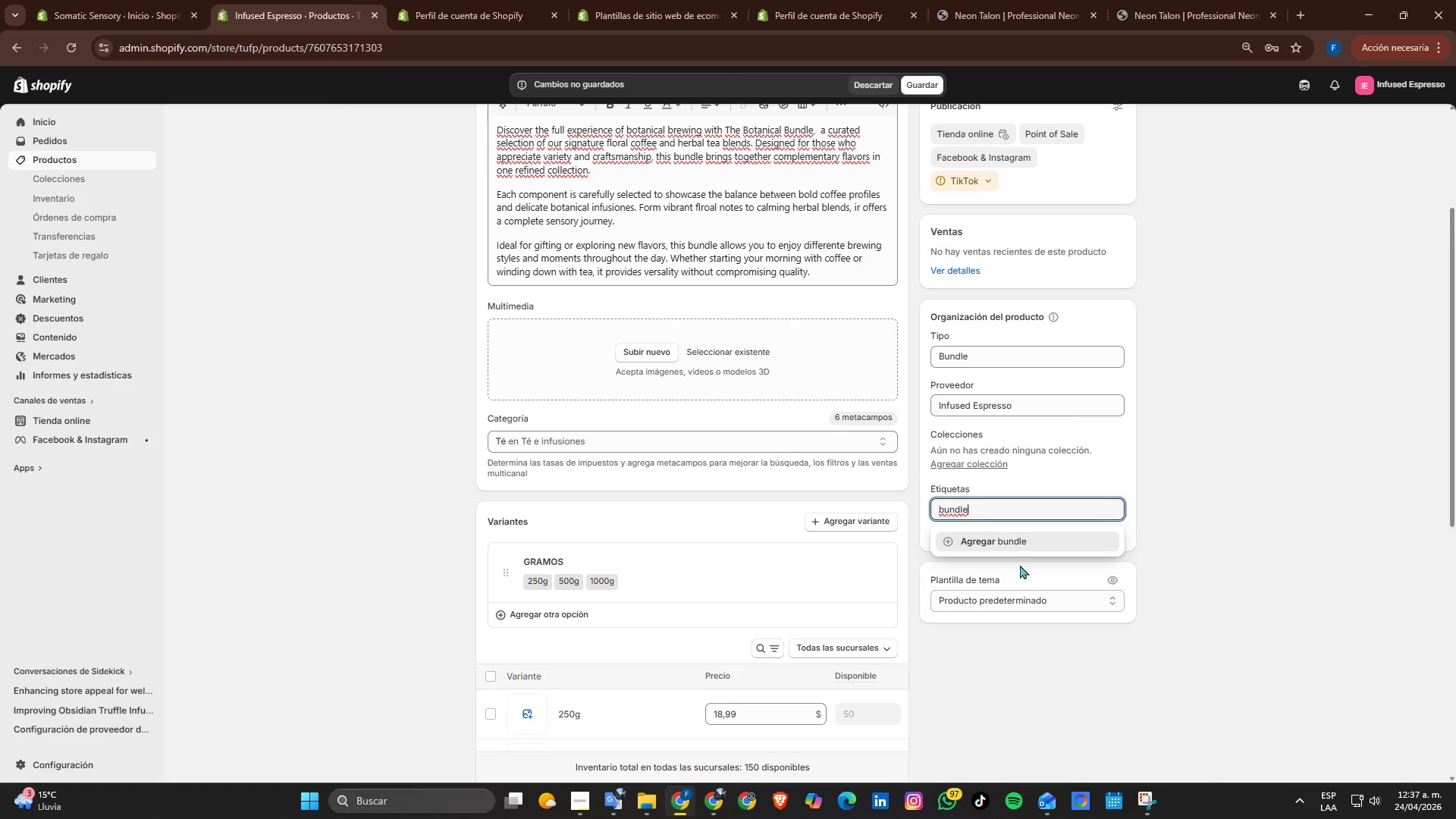 
left_click([1012, 547])
 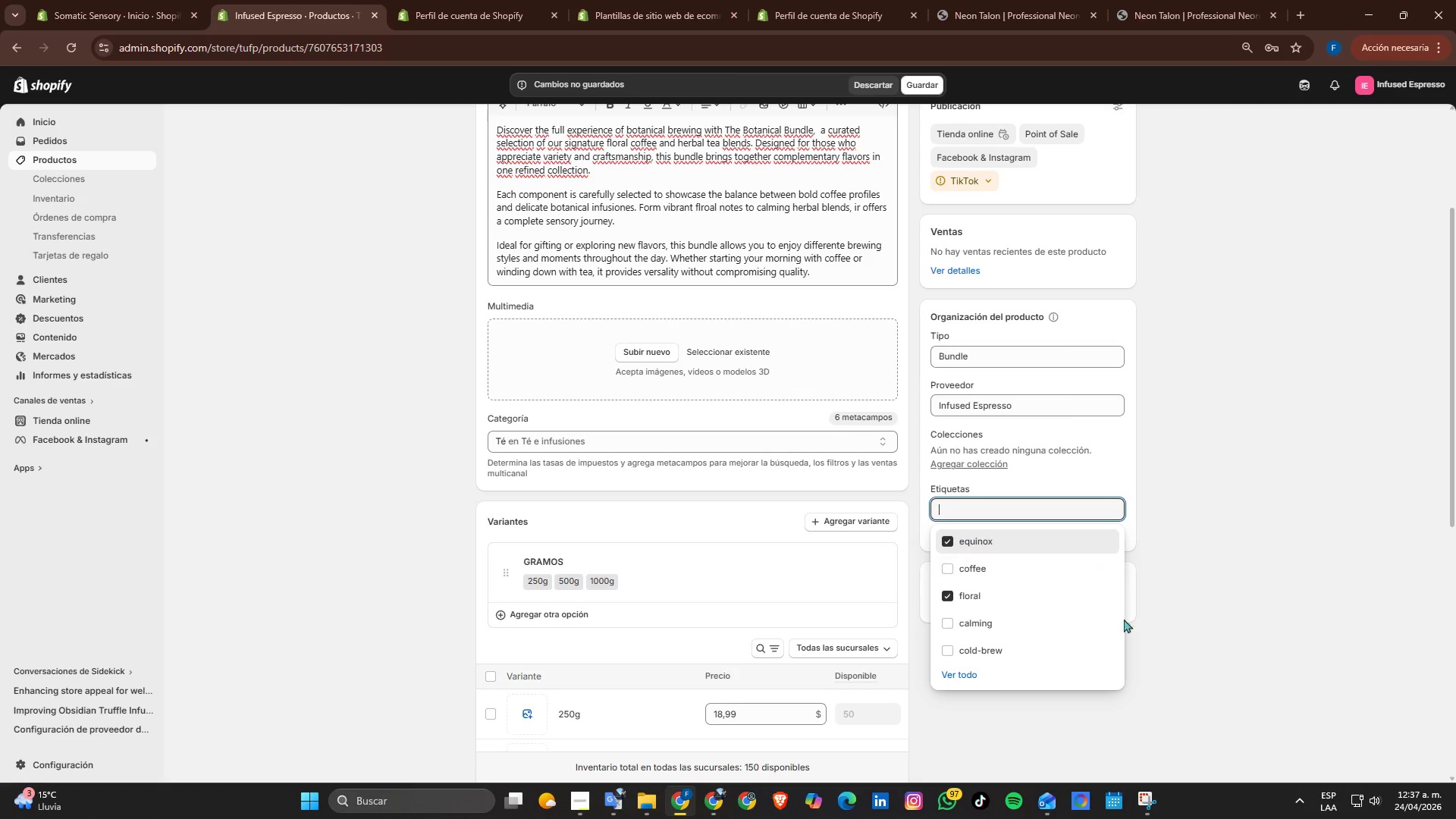 
left_click([1313, 666])
 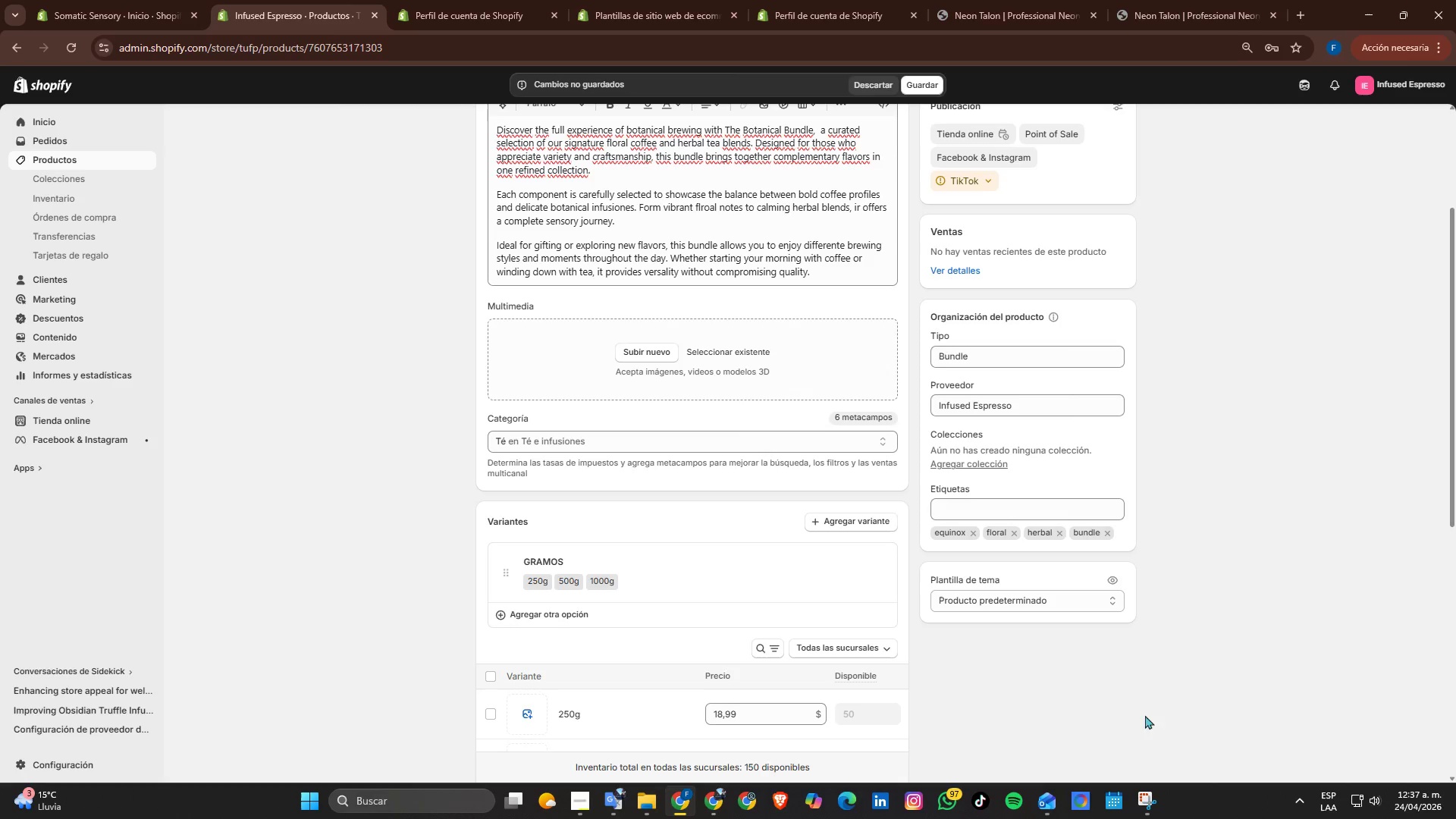 
scroll: coordinate [1015, 604], scroll_direction: down, amount: 5.0
 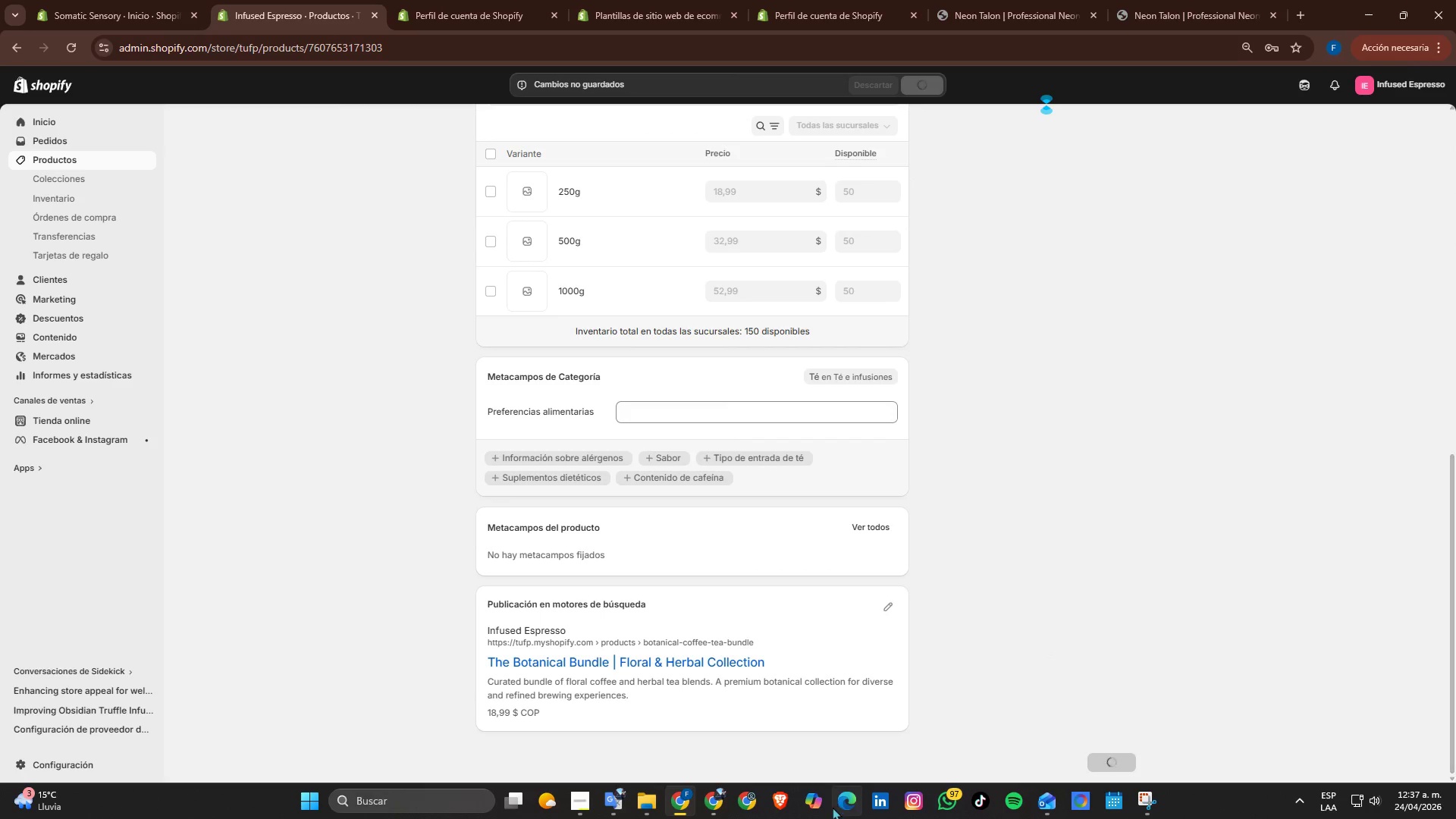 
left_click([578, 804])